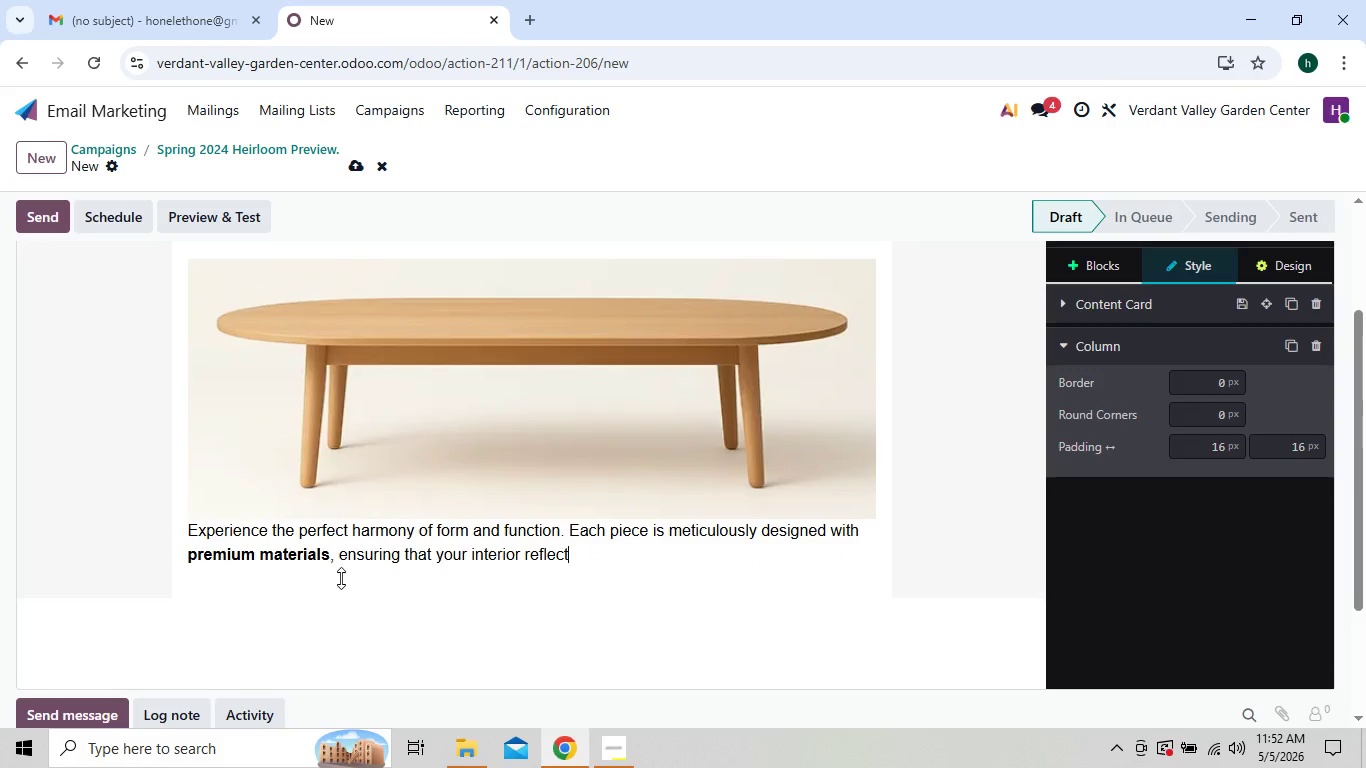 
key(Backspace)
 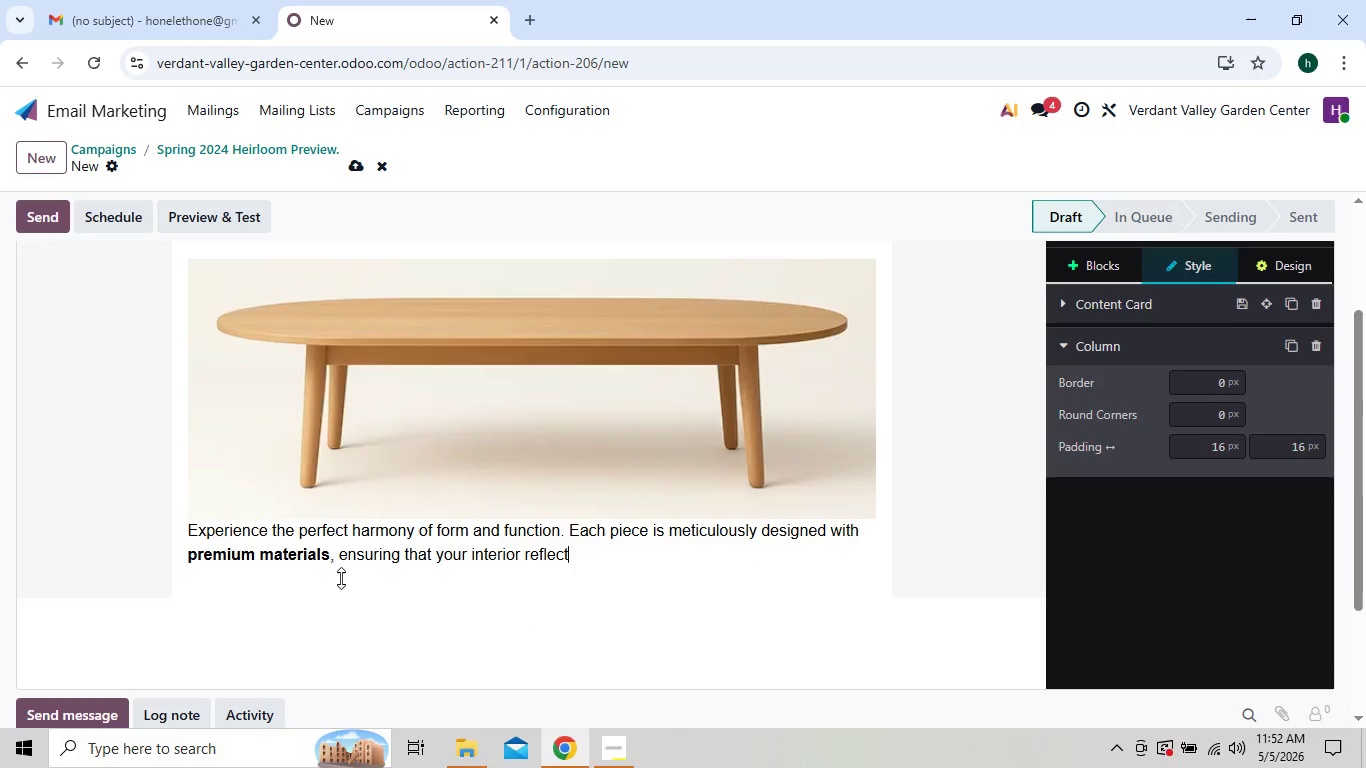 
key(Backspace)
 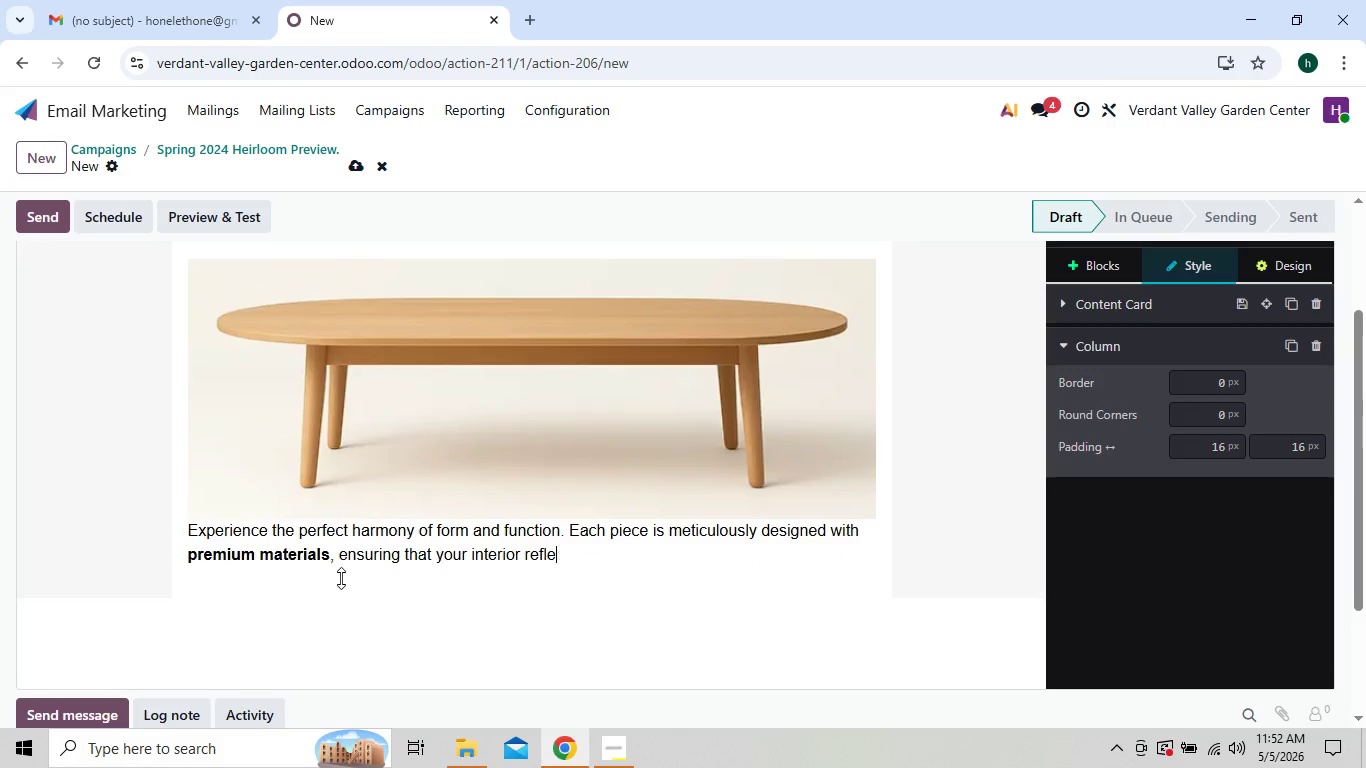 
key(Backspace)
 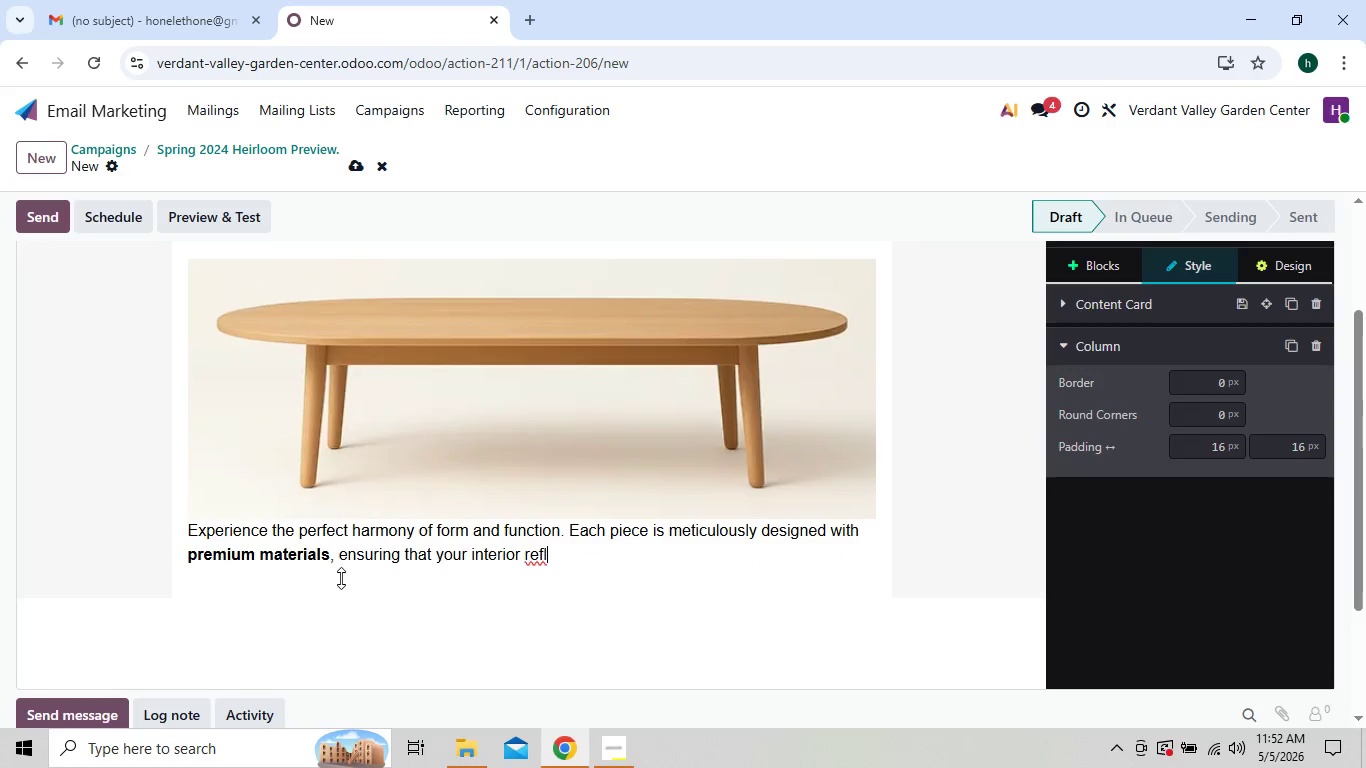 
key(Backspace)
 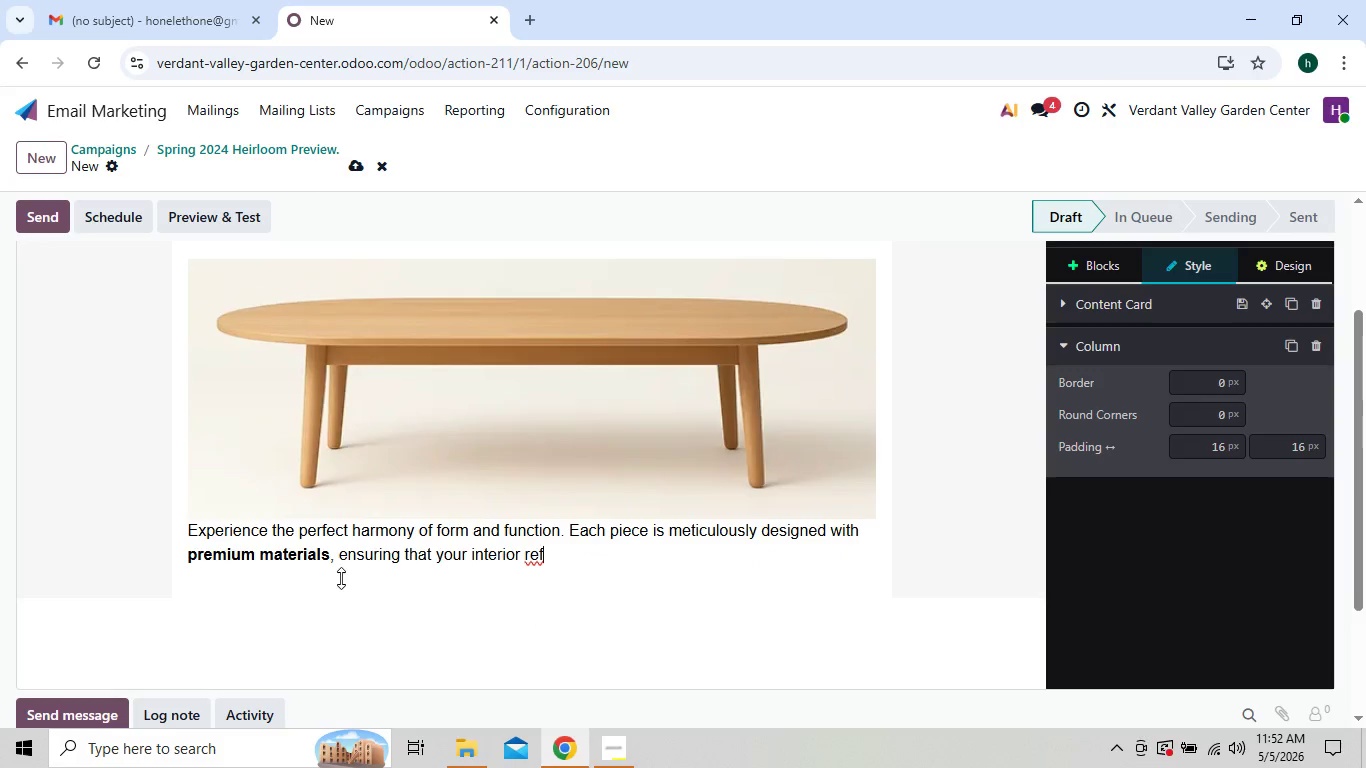 
hold_key(key=Backspace, duration=1.16)
 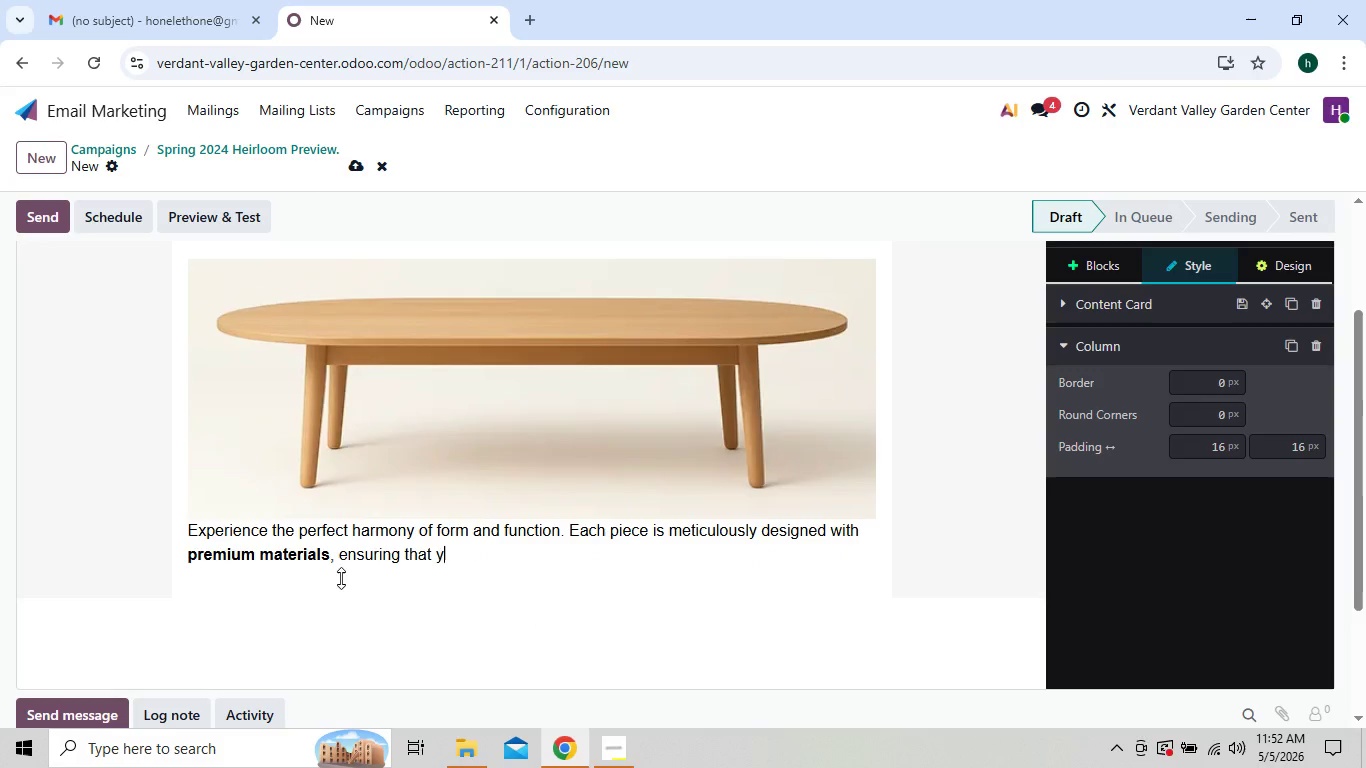 
key(Backspace)
 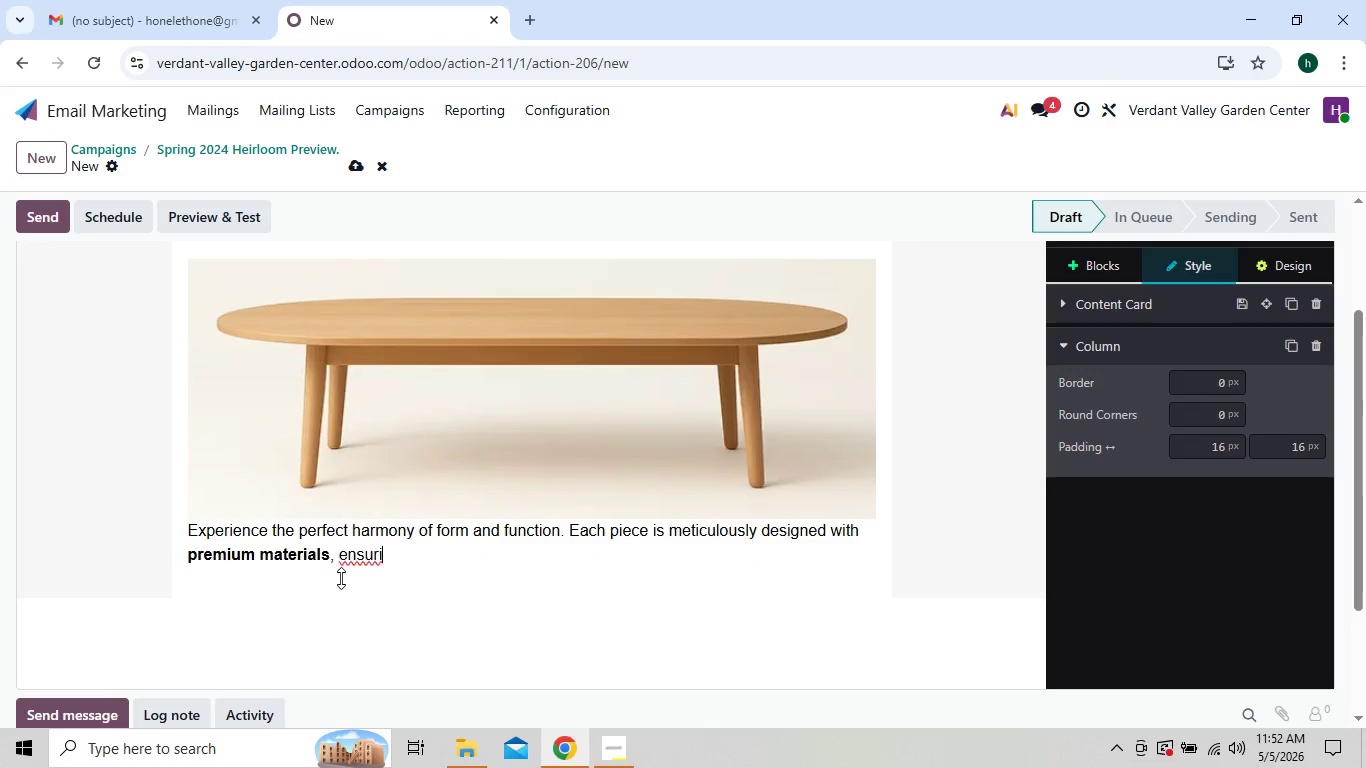 
key(Backspace)
 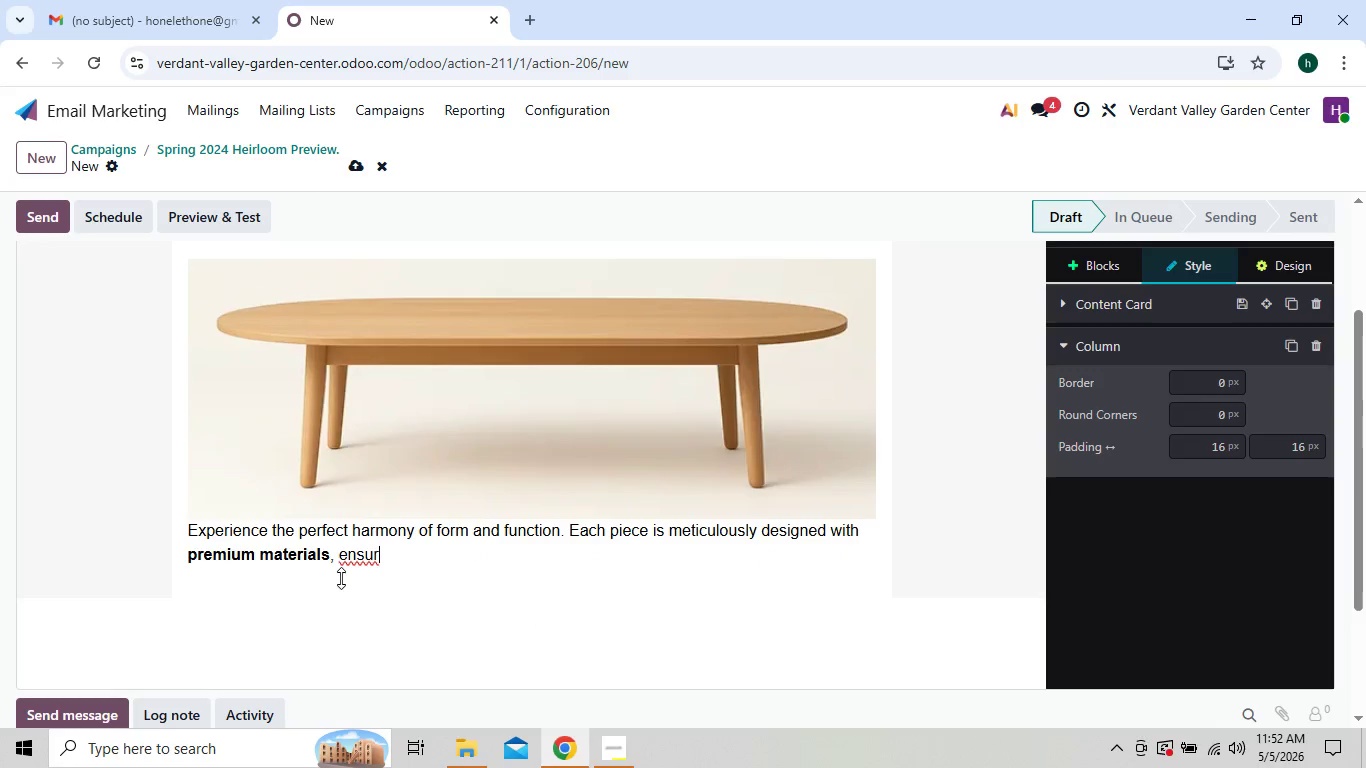 
key(Backspace)
 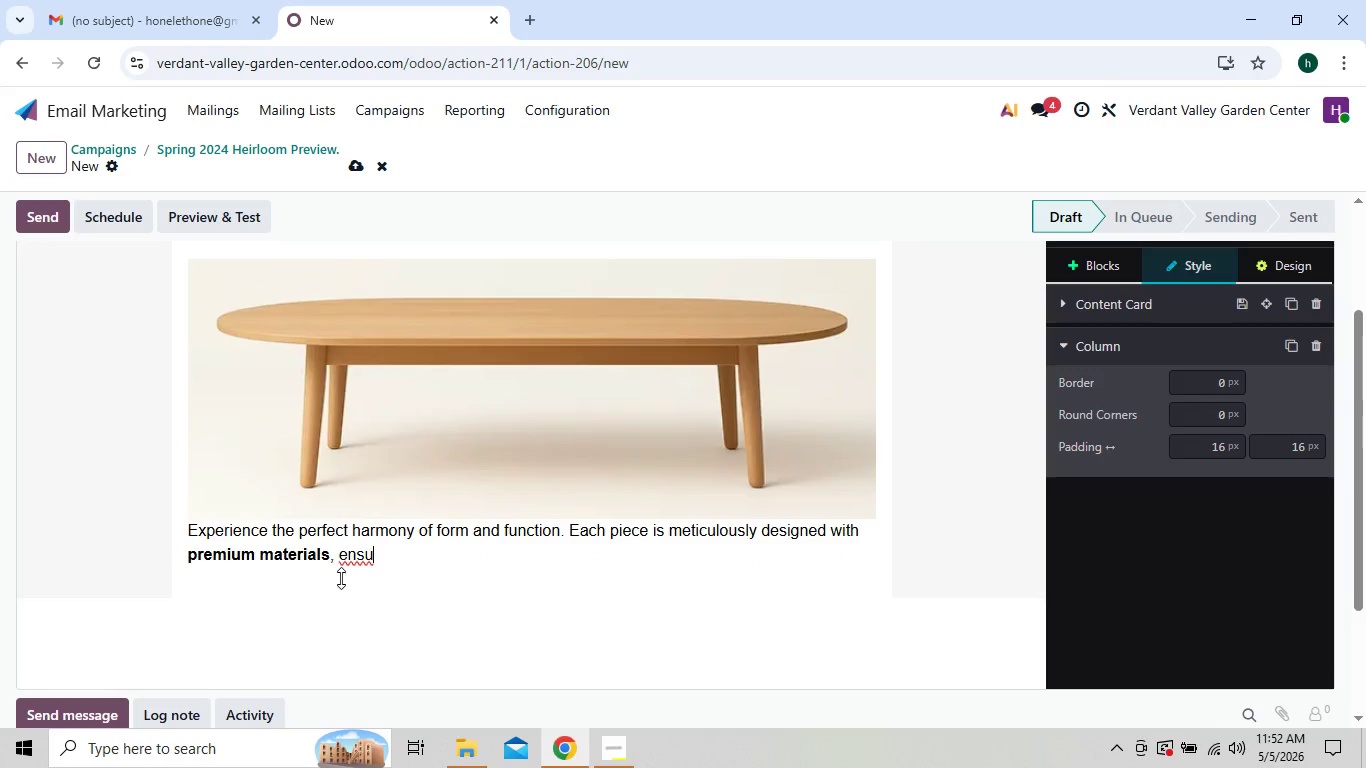 
key(Backspace)
 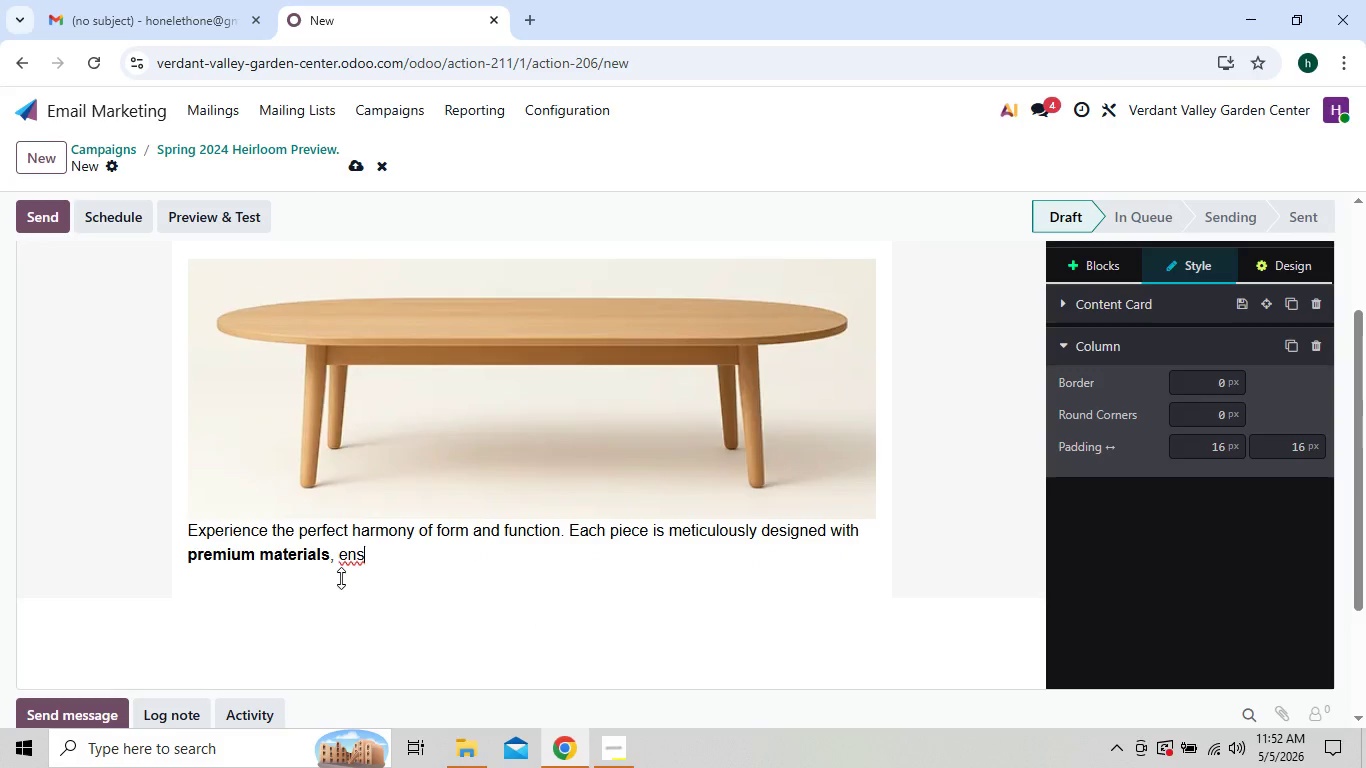 
key(Backspace)
 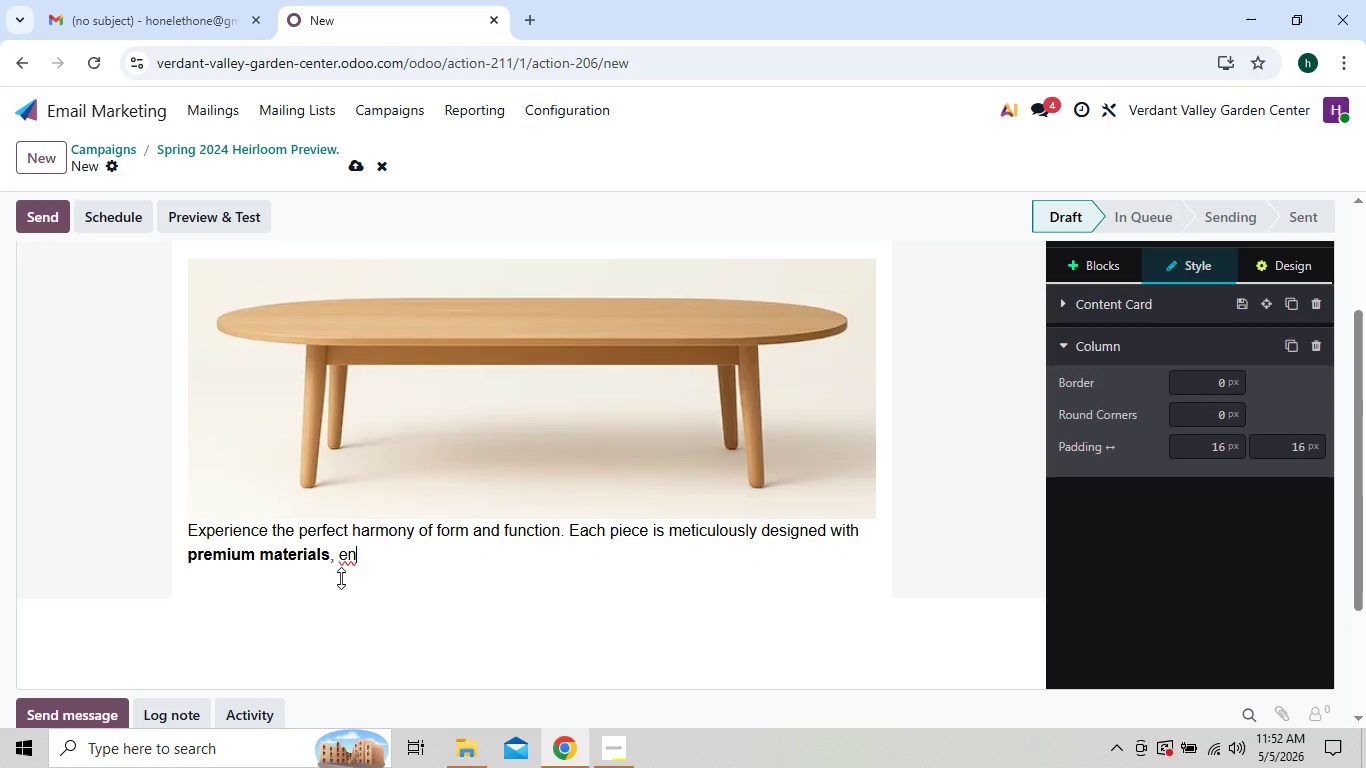 
key(Backspace)
 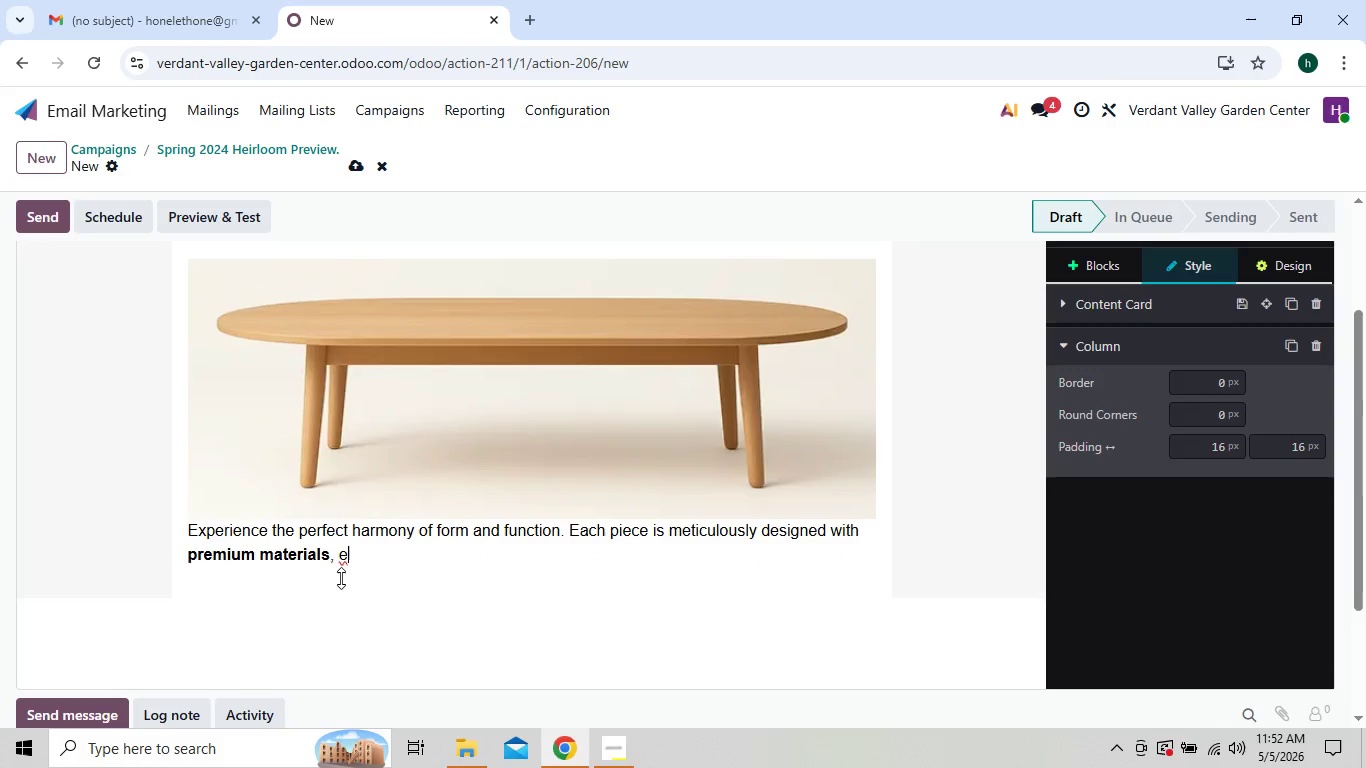 
key(Backspace)
 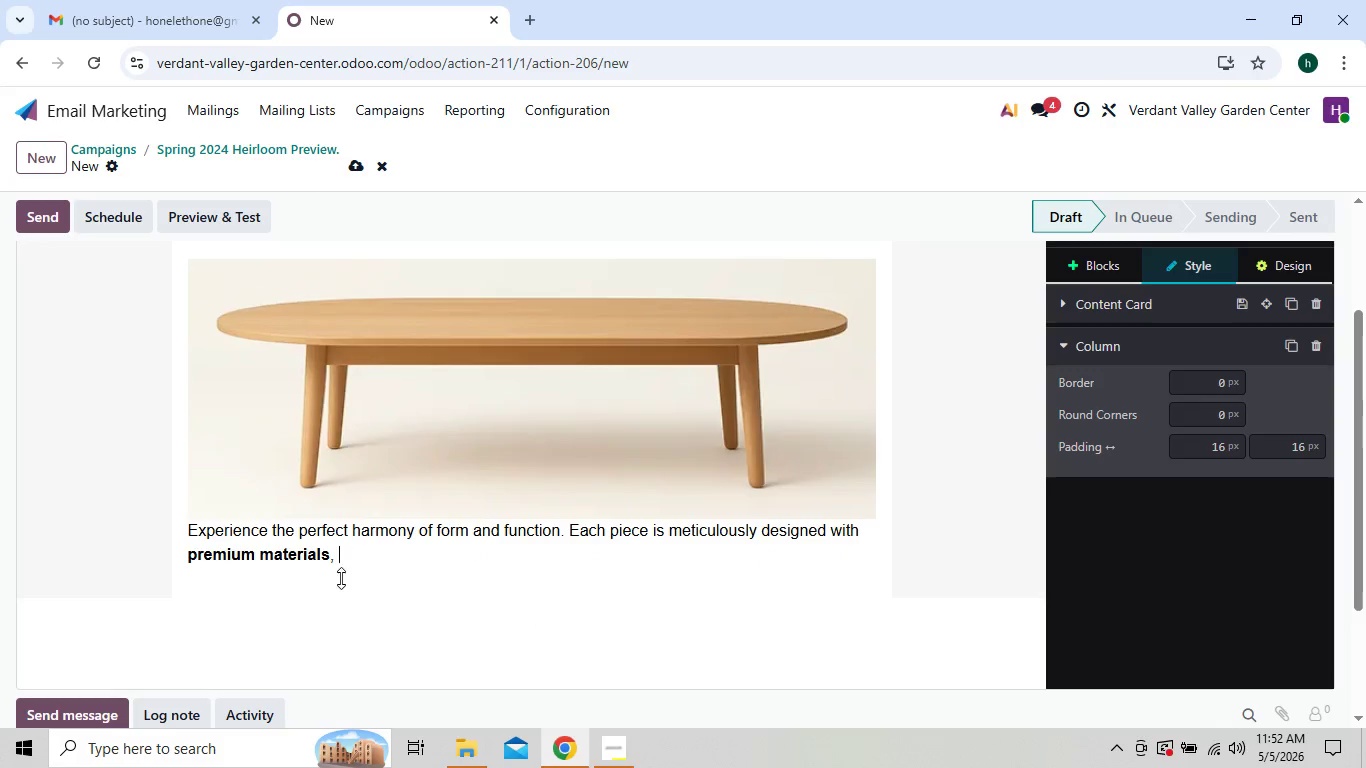 
key(Backspace)
 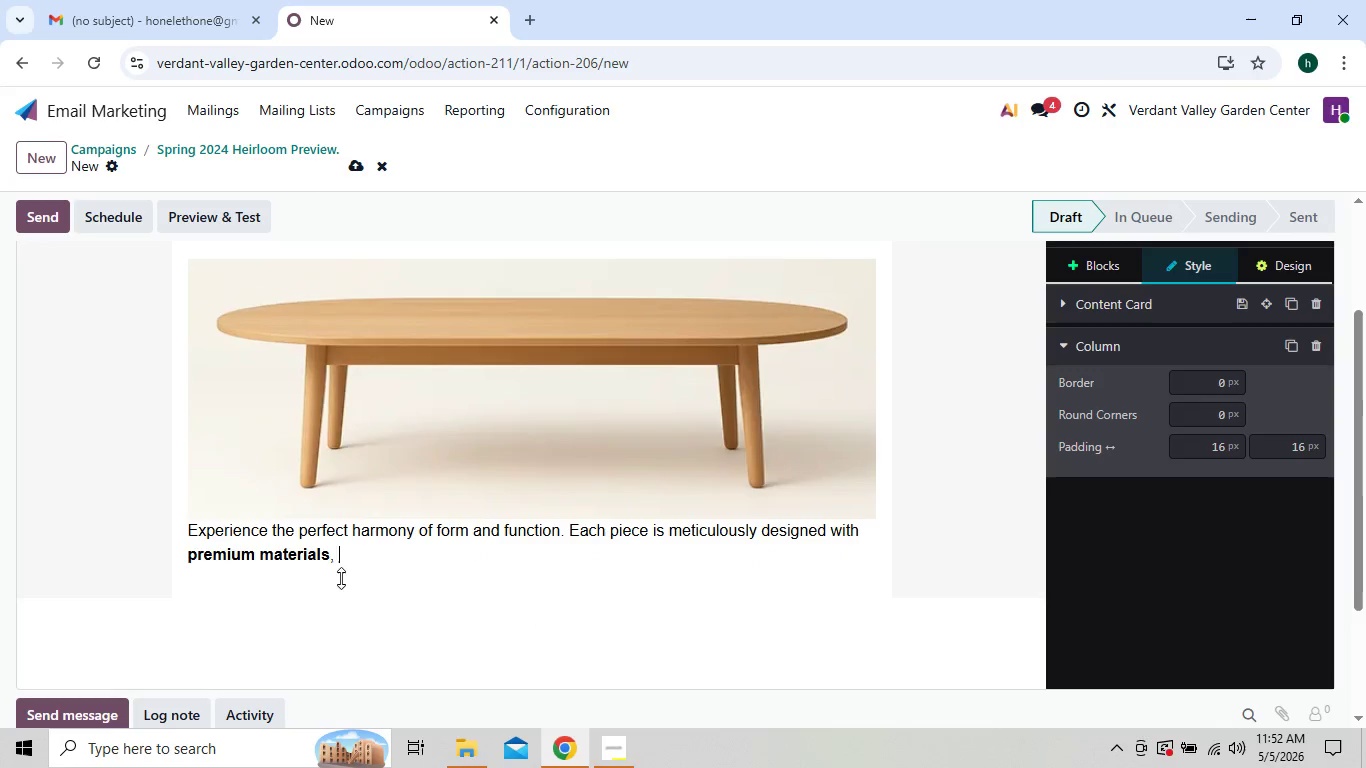 
key(Backspace)
 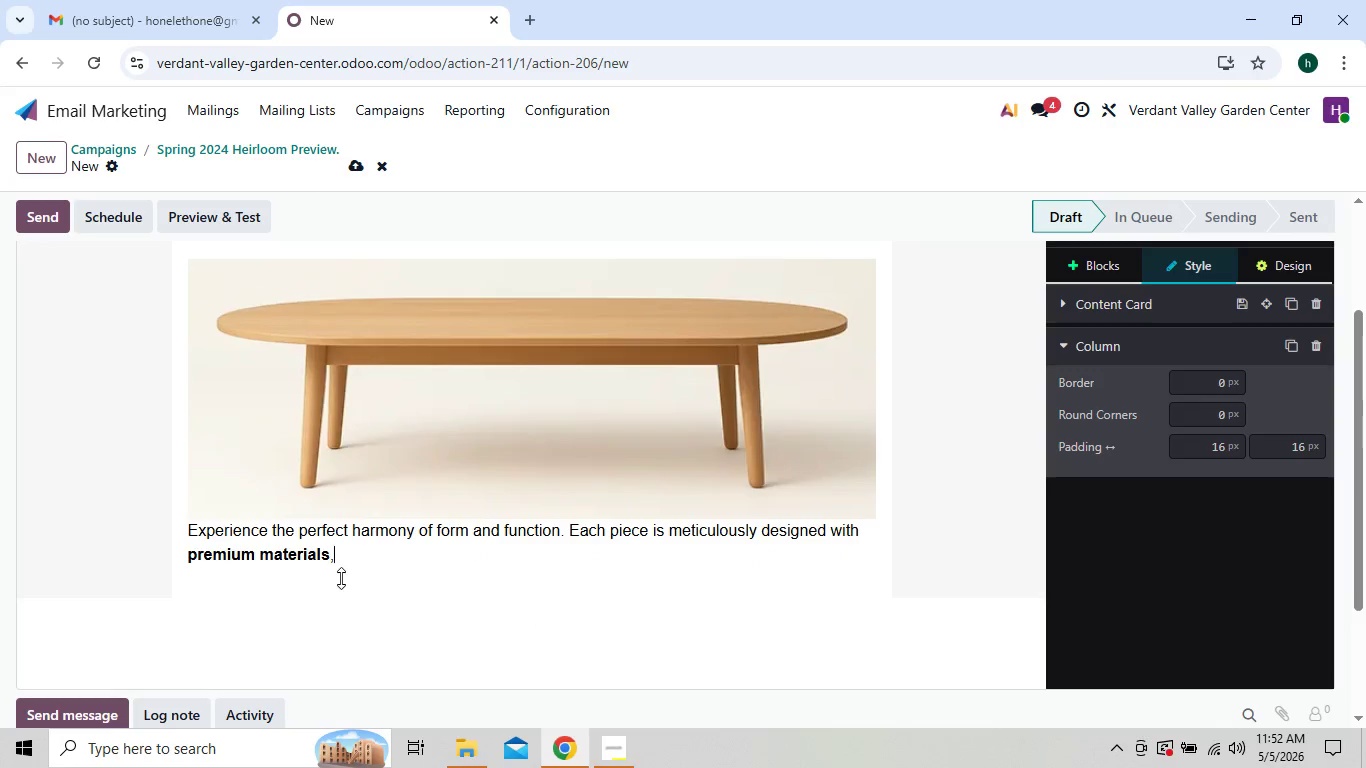 
key(Backspace)
 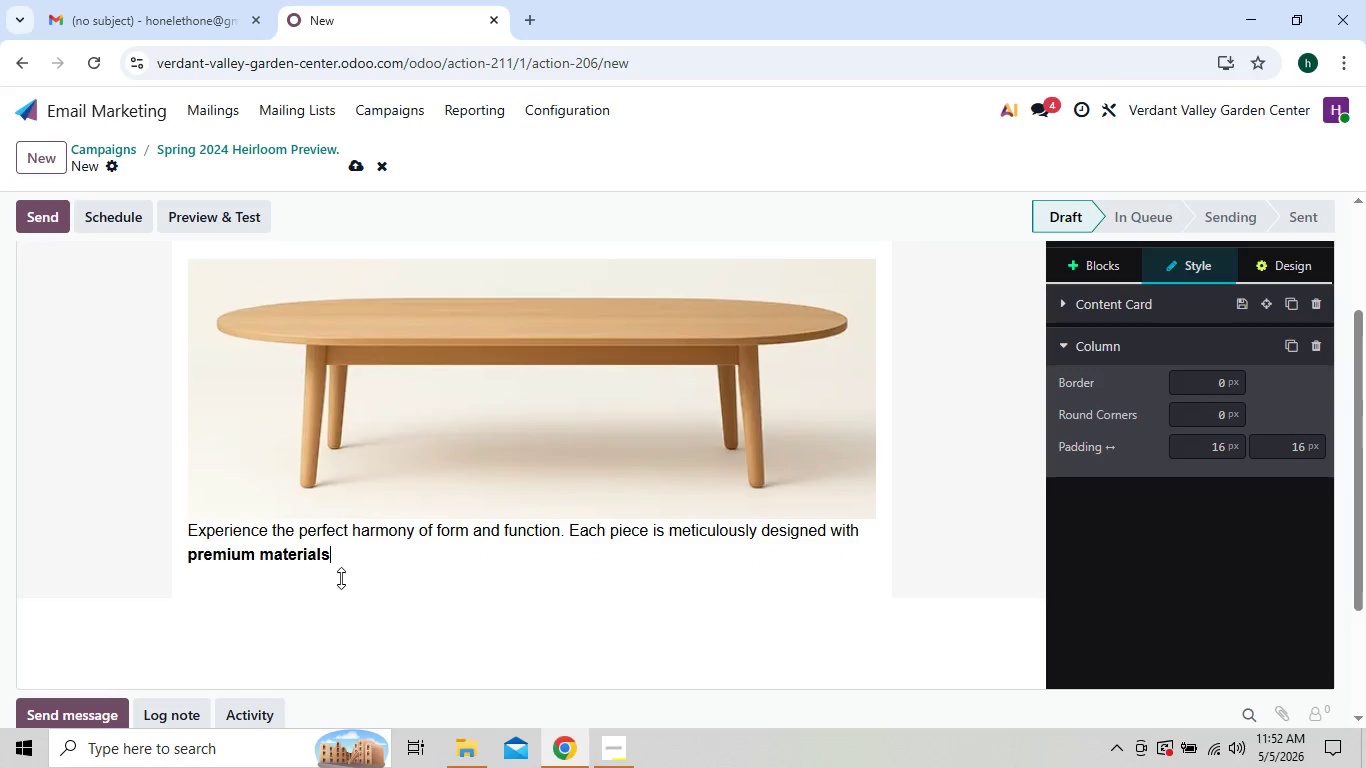 
key(Backspace)
 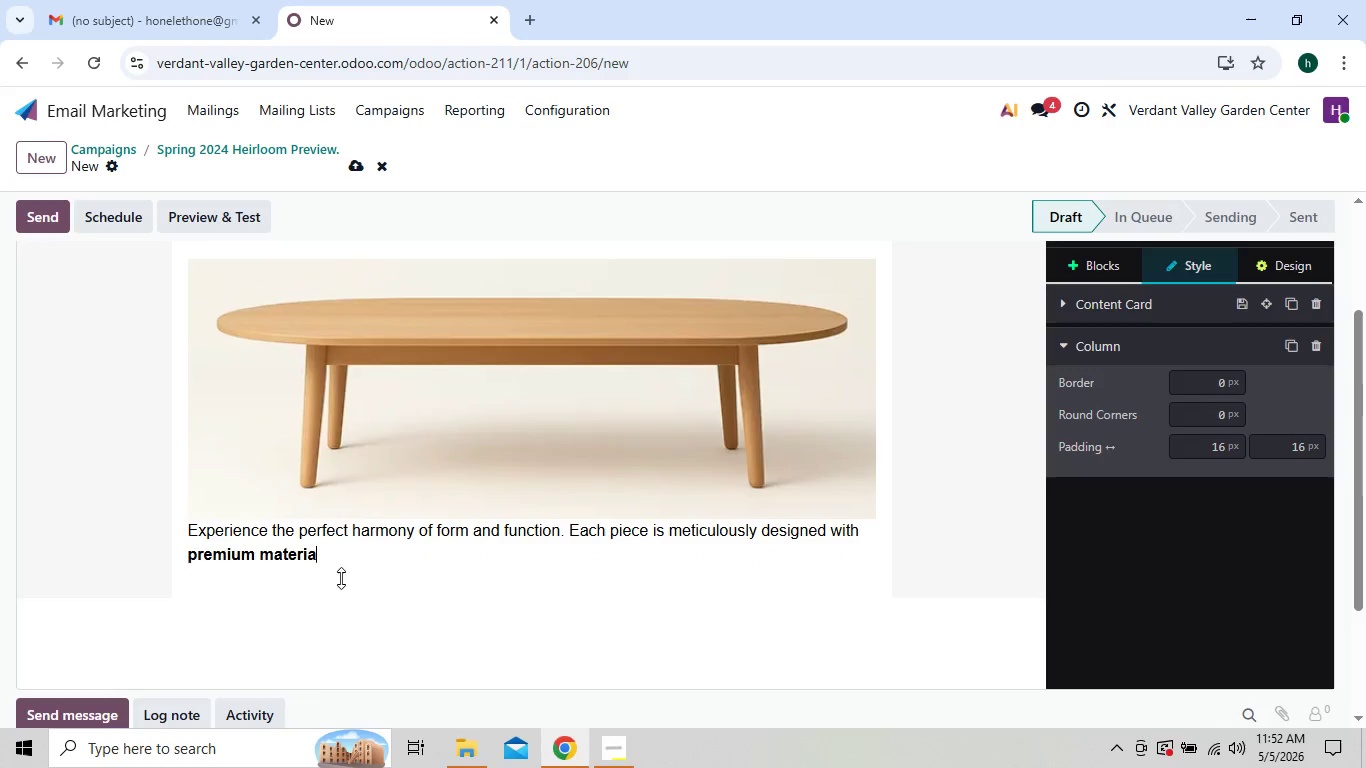 
key(Backspace)
 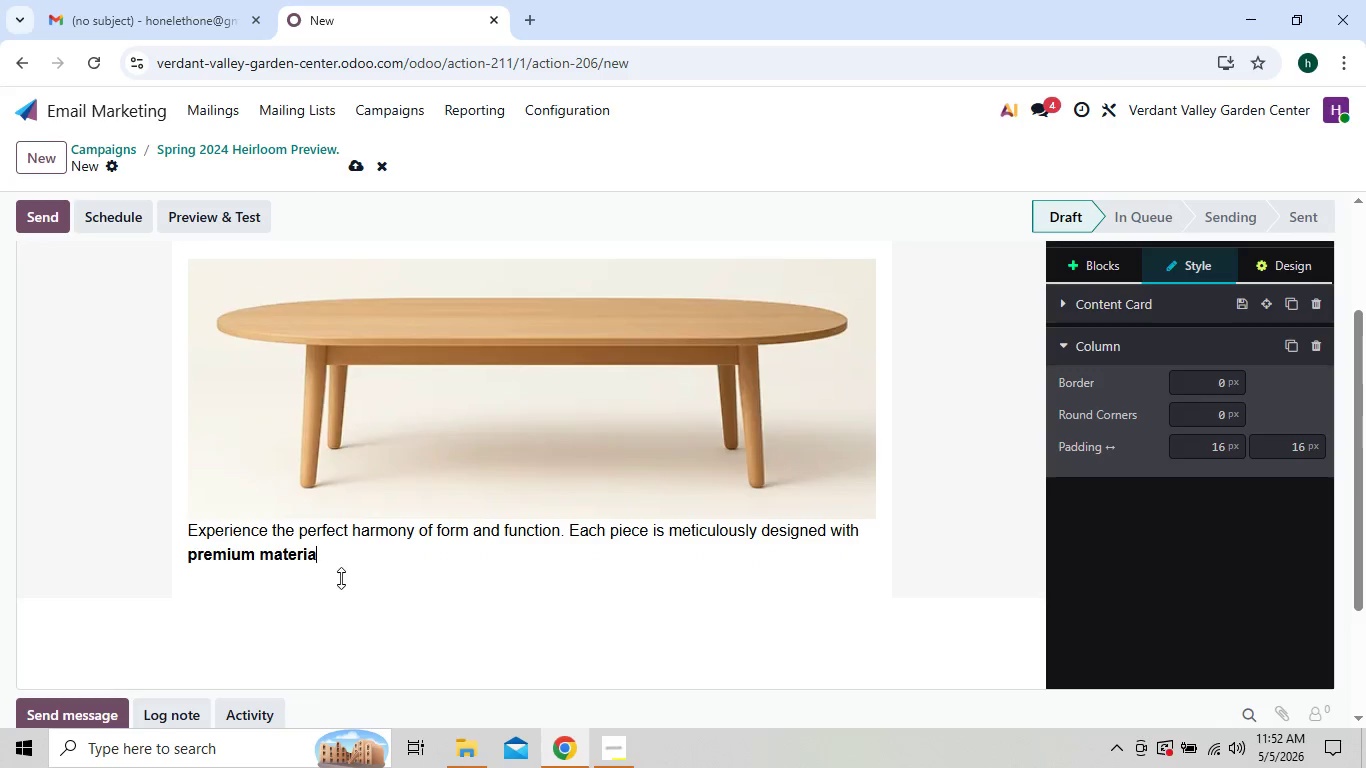 
key(Backspace)
 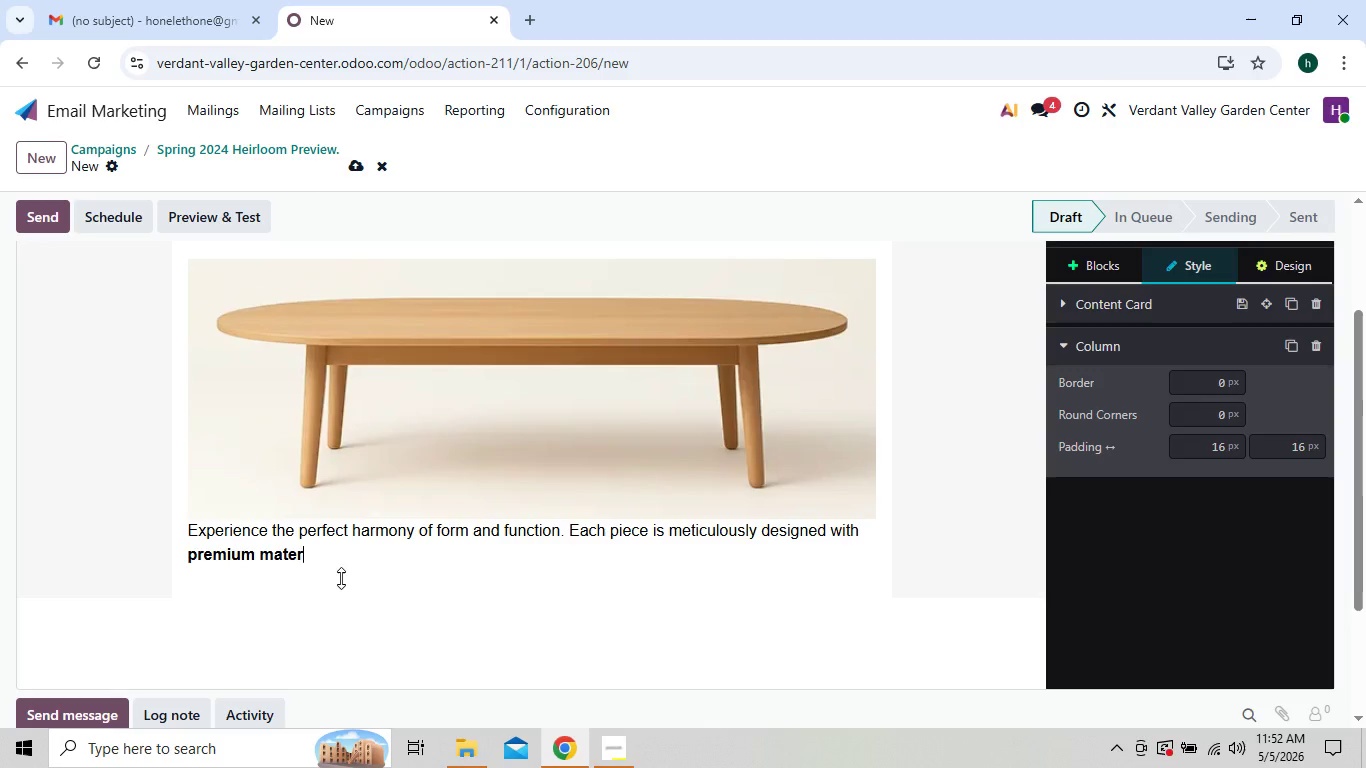 
key(Backspace)
 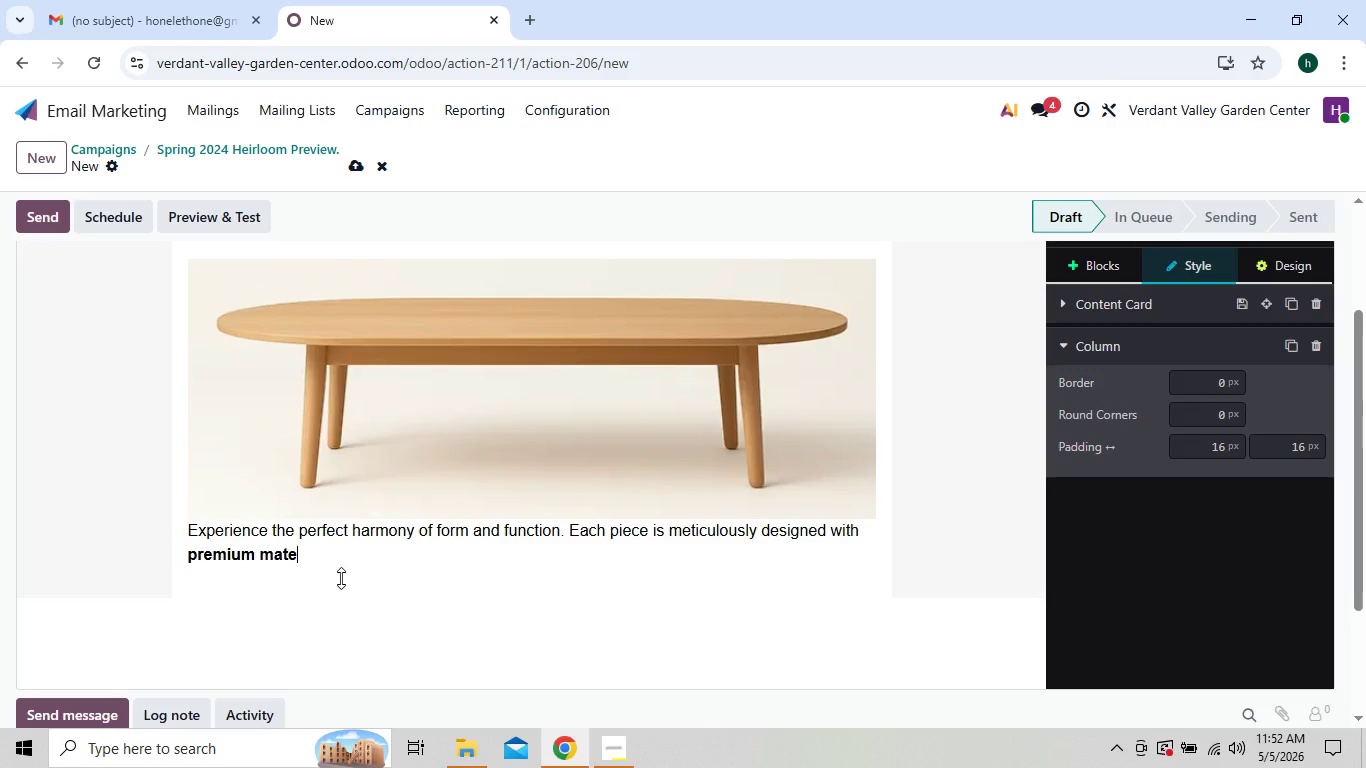 
key(Backspace)
 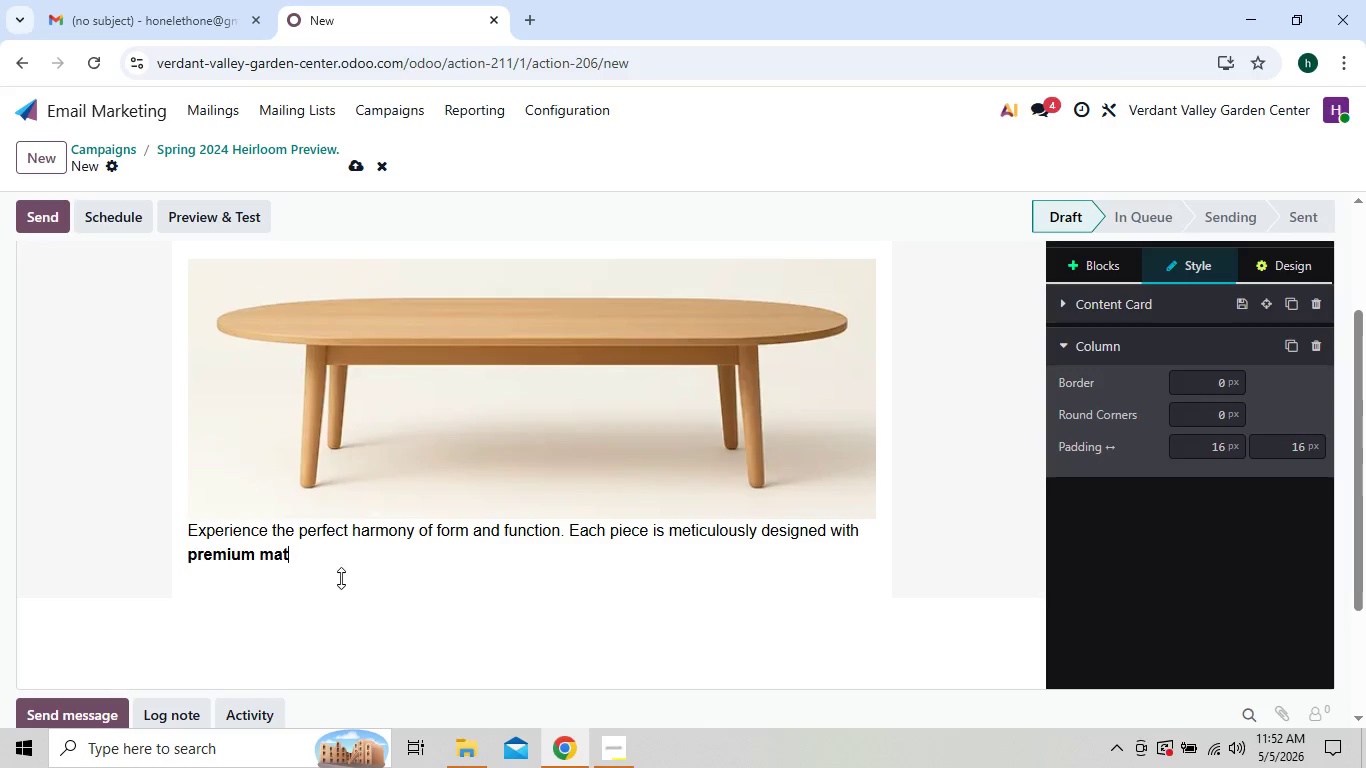 
key(Backspace)
 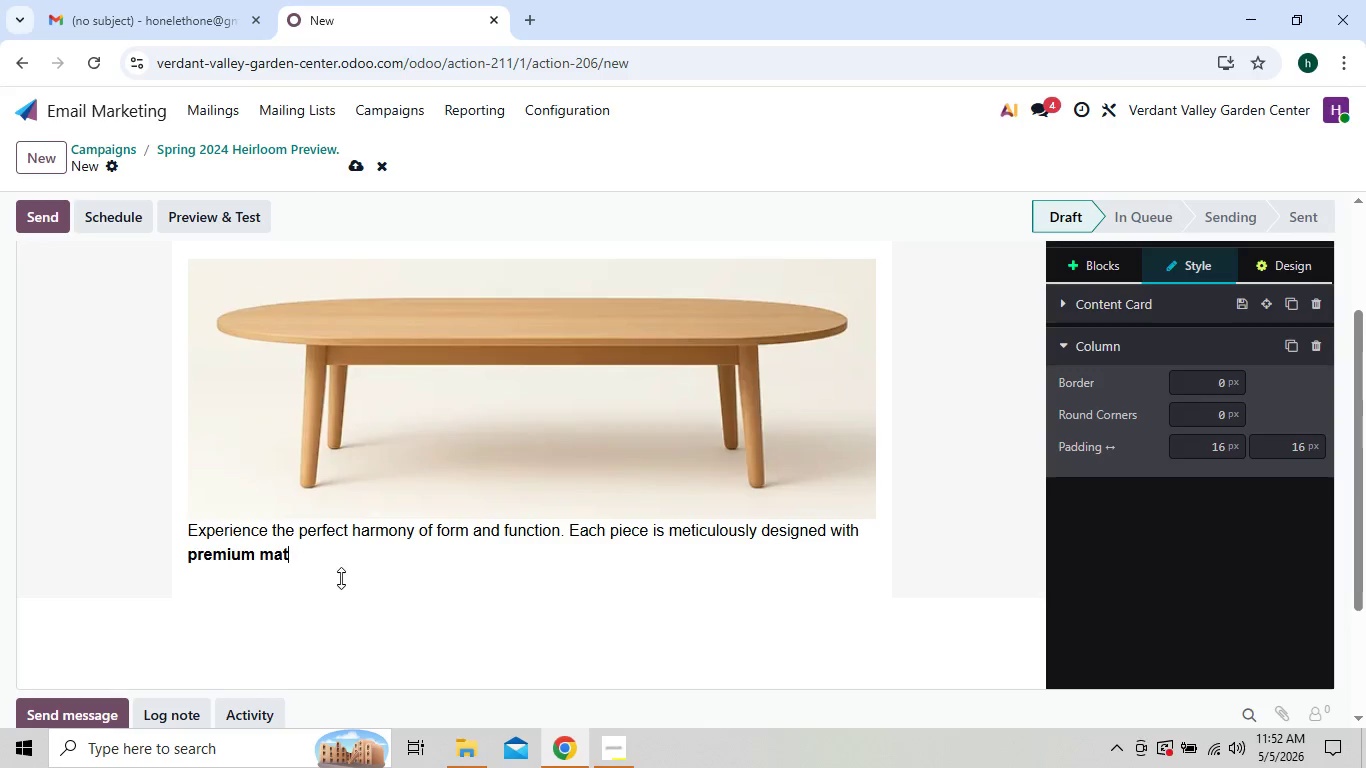 
key(Backspace)
 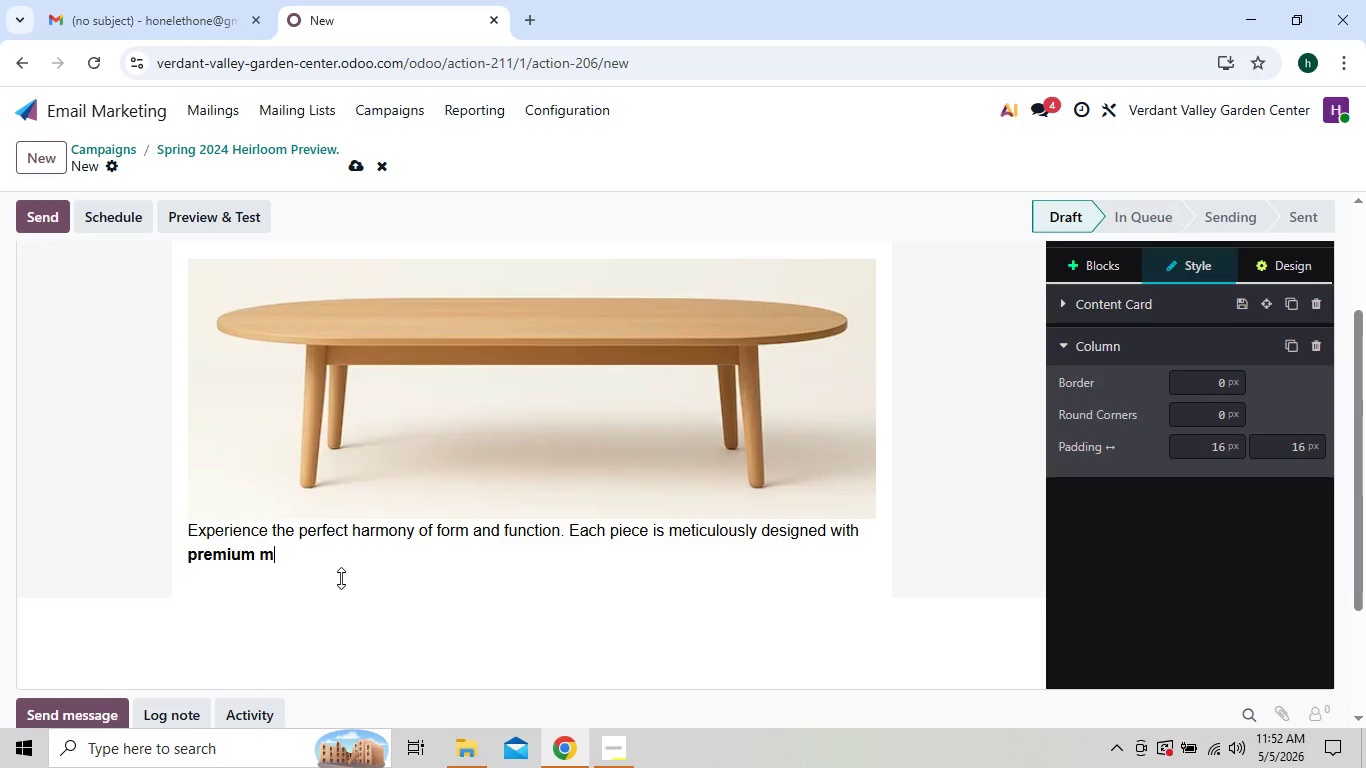 
key(Backspace)
 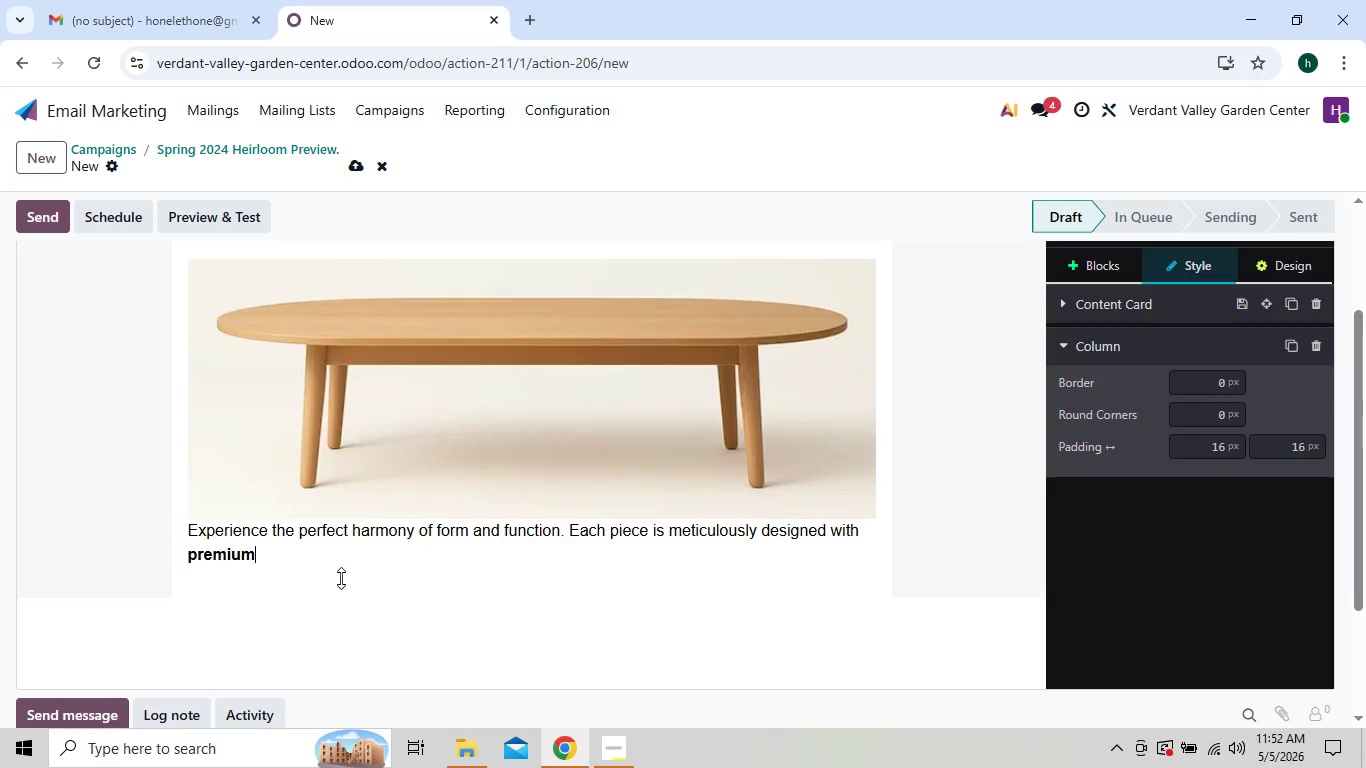 
key(Backspace)
 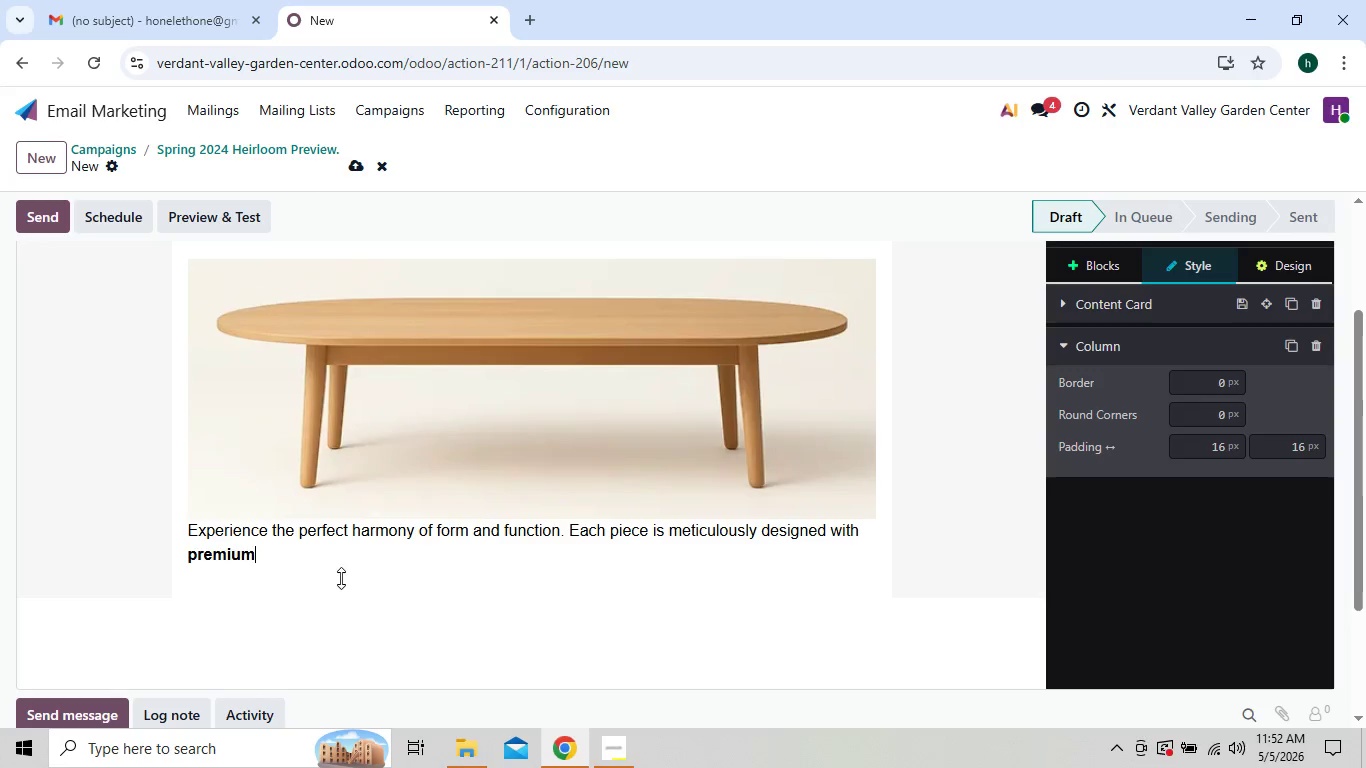 
key(Backspace)
 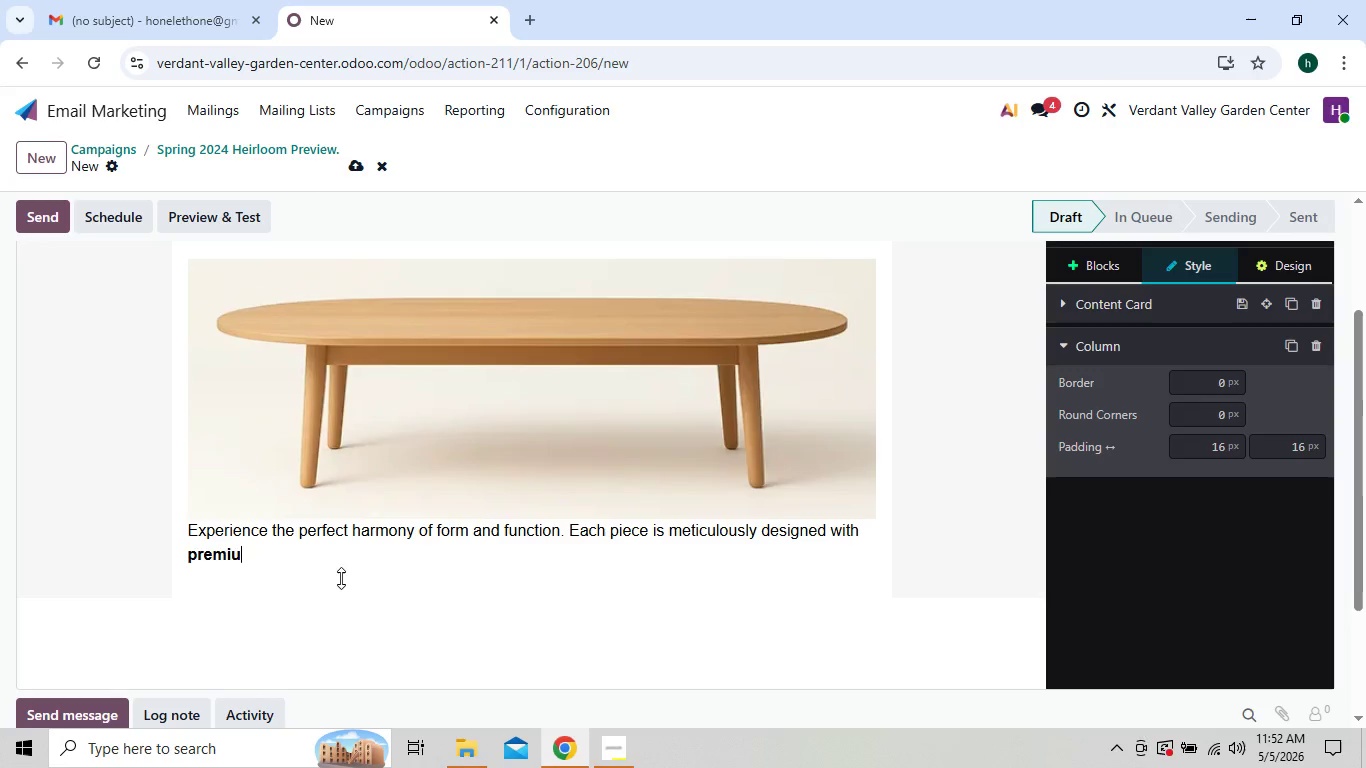 
key(Backspace)
 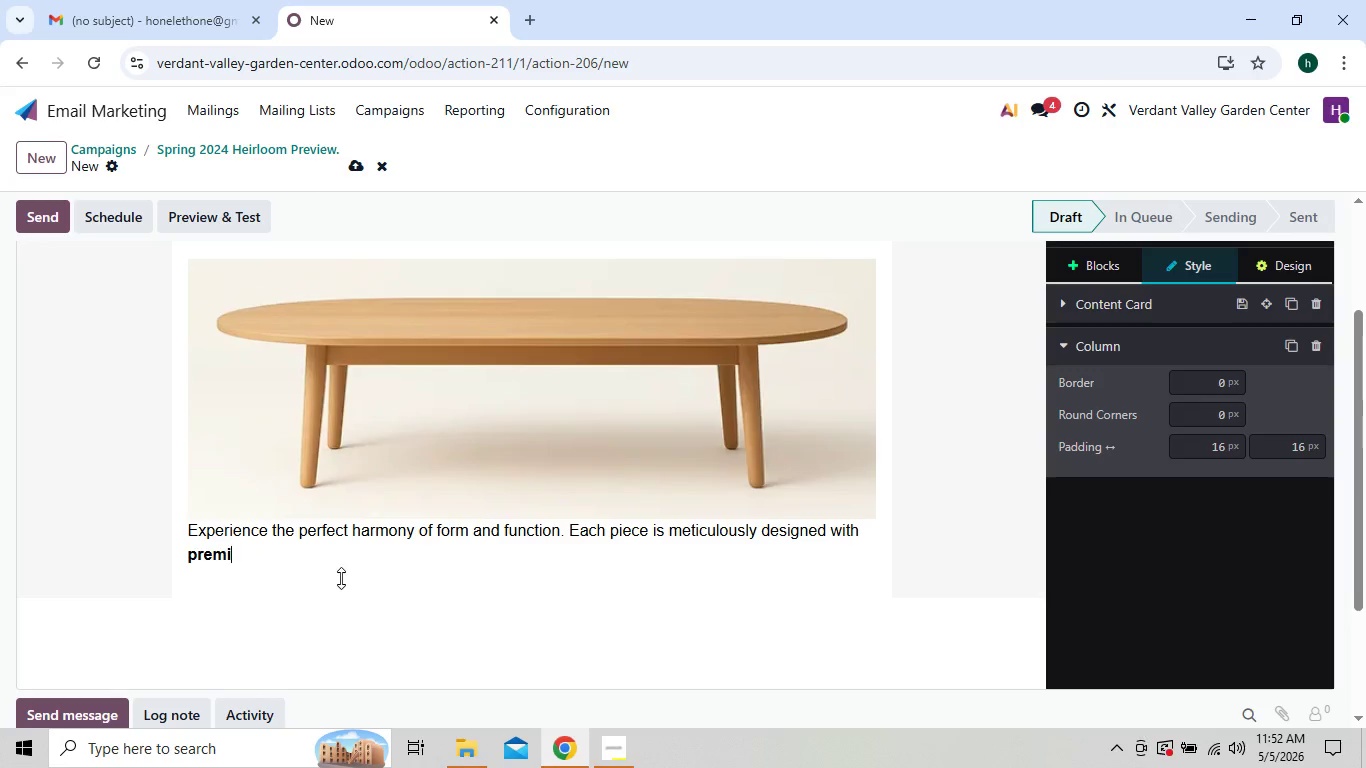 
key(Backspace)
 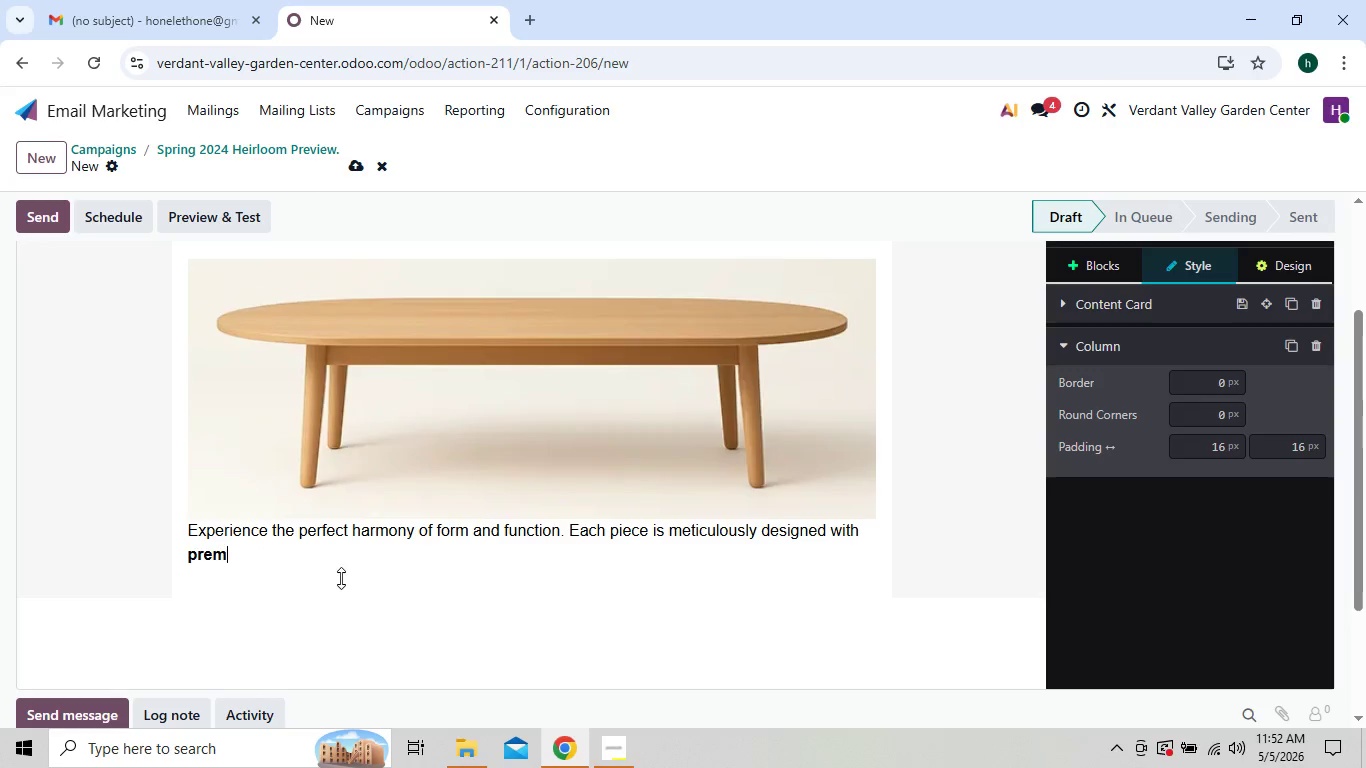 
key(Backspace)
 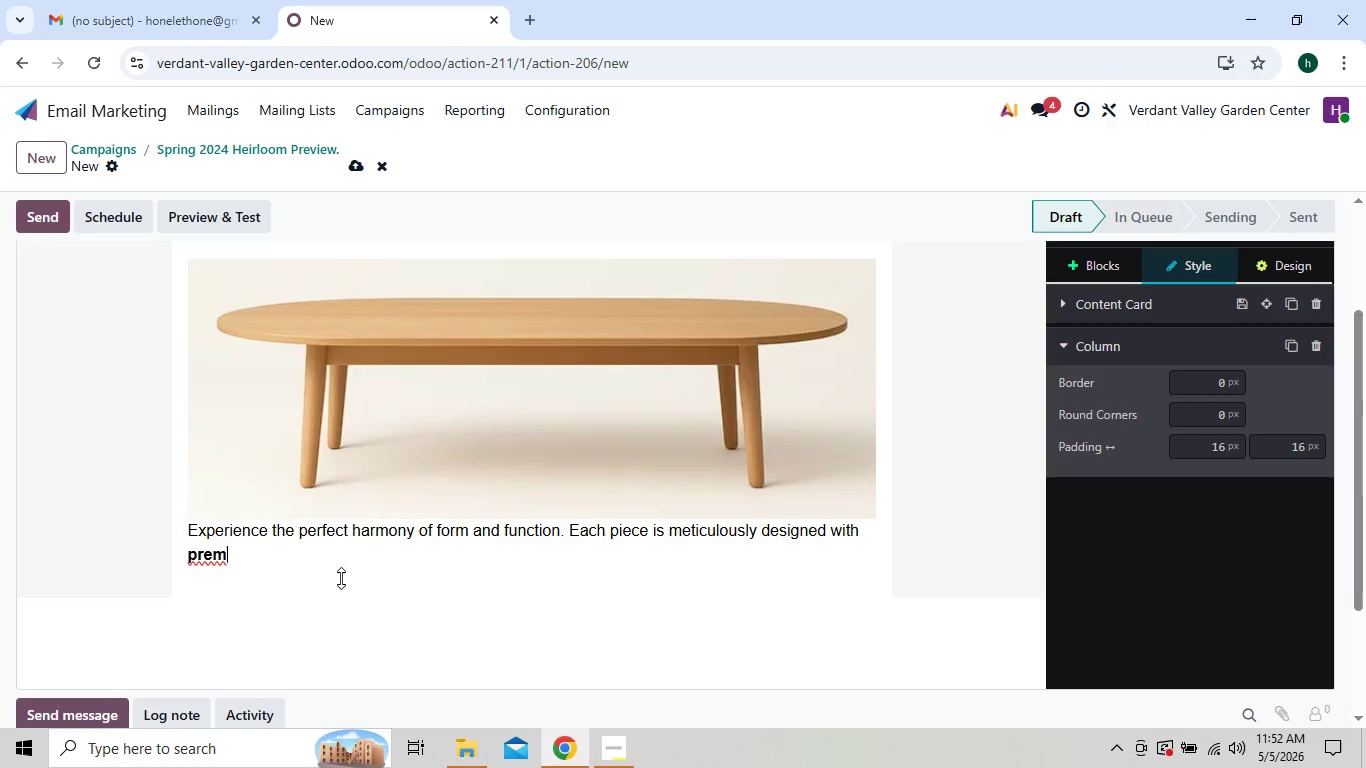 
key(Backspace)
 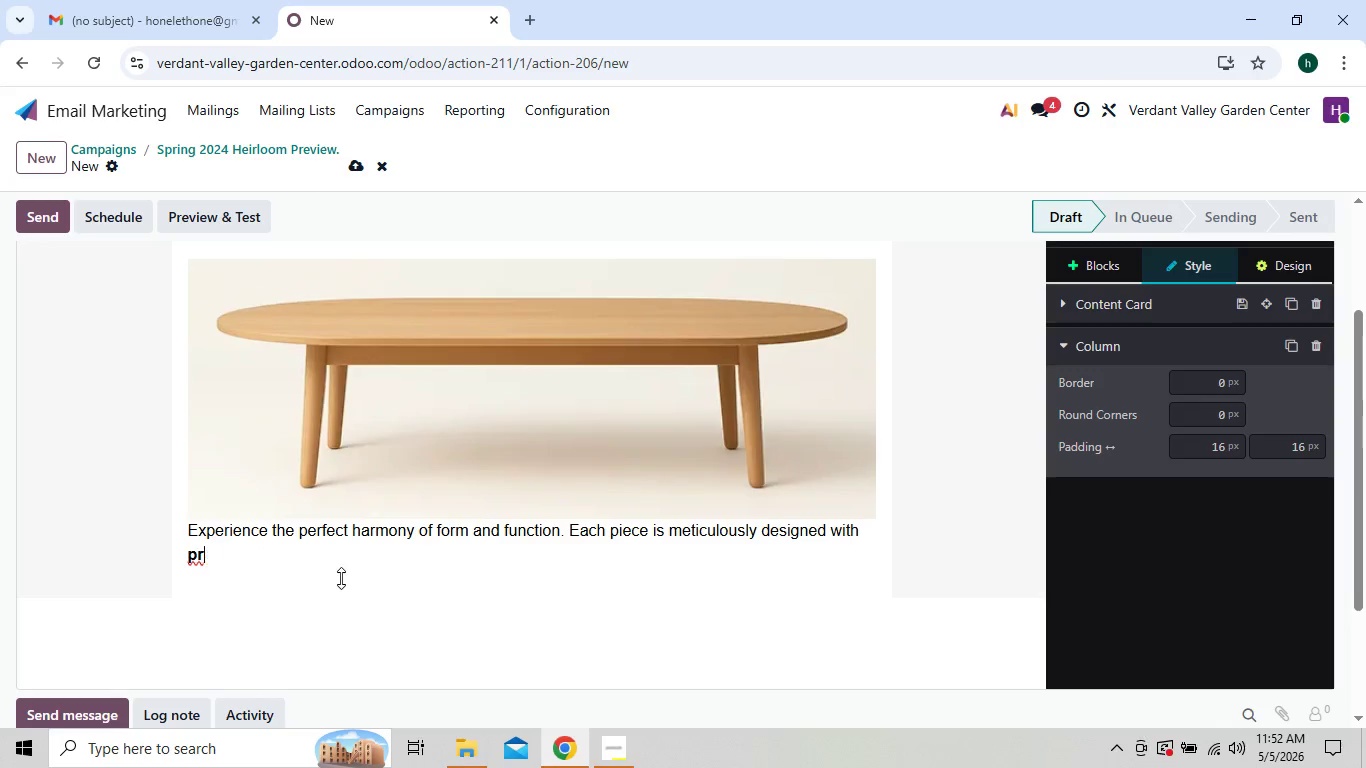 
key(Backspace)
 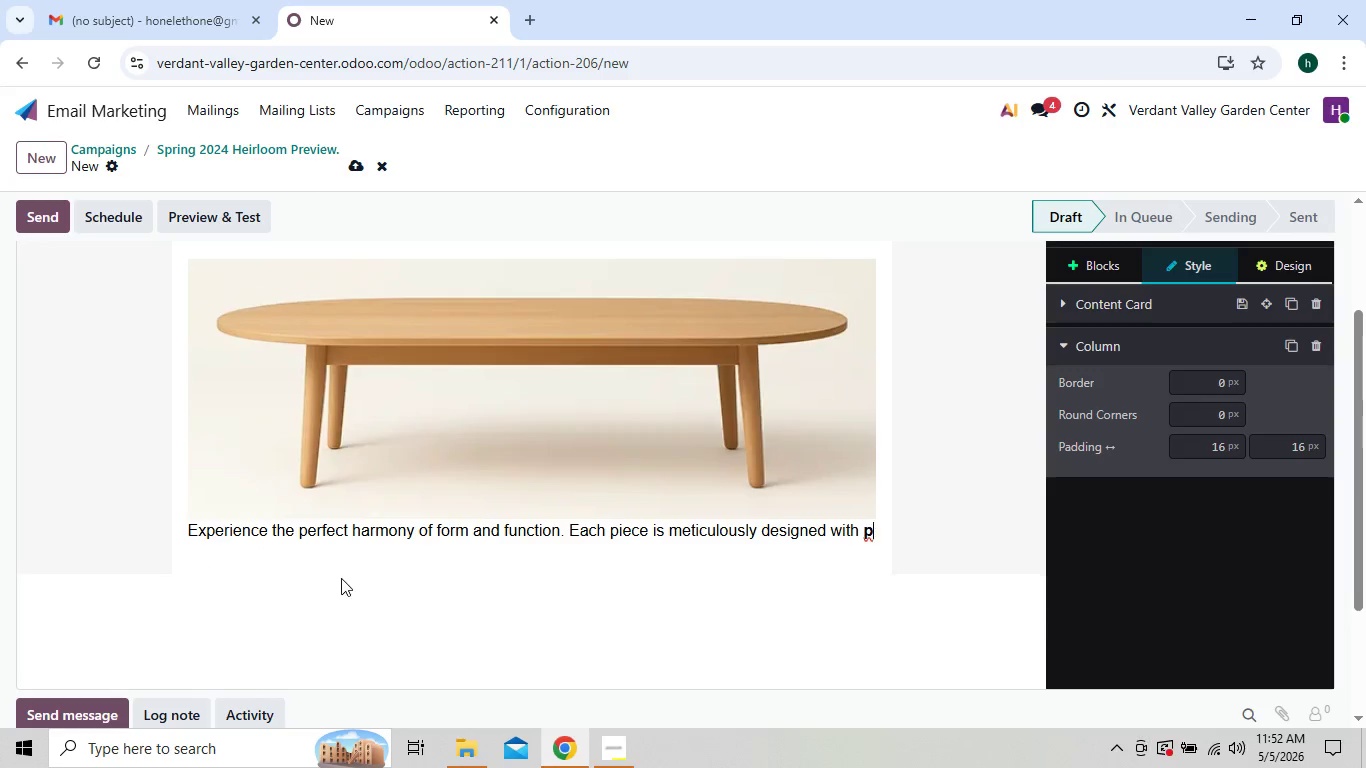 
hold_key(key=Backspace, duration=1.5)
 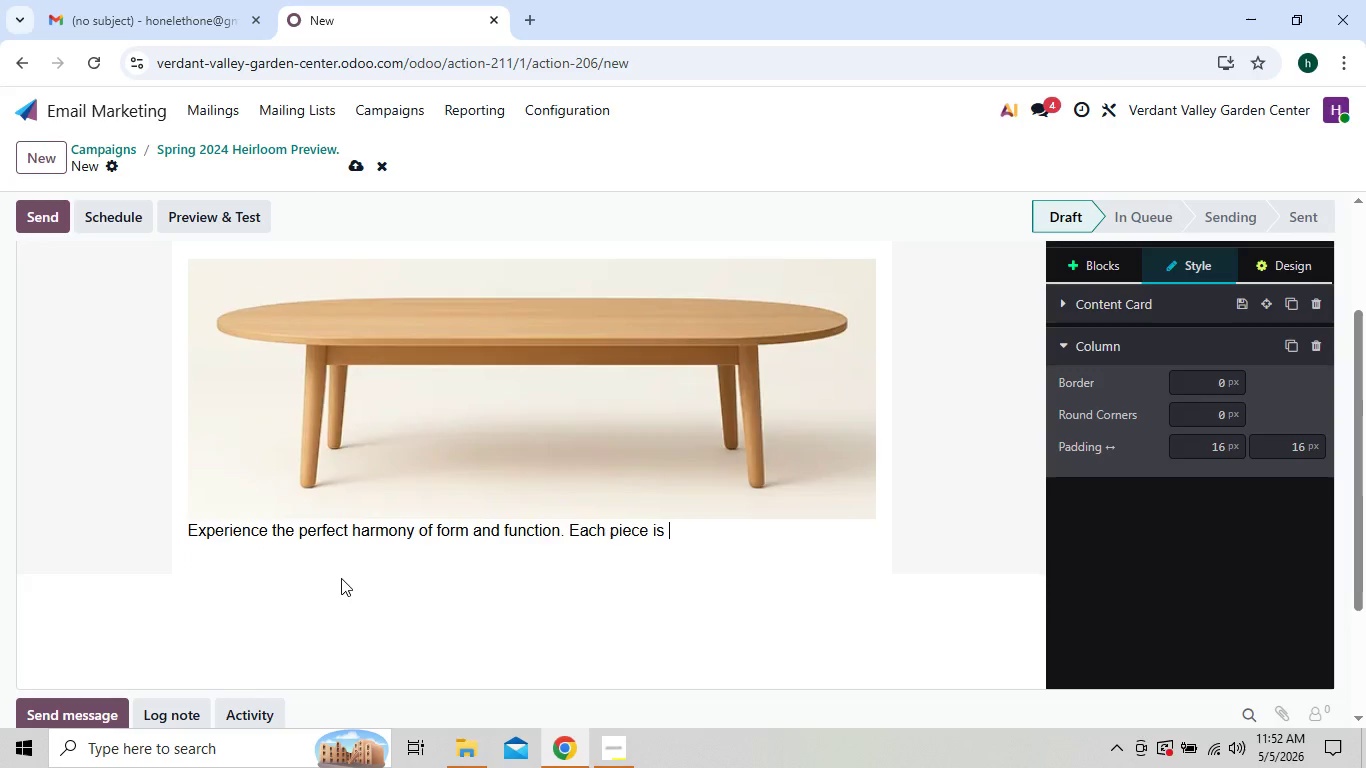 
hold_key(key=Backspace, duration=0.38)
 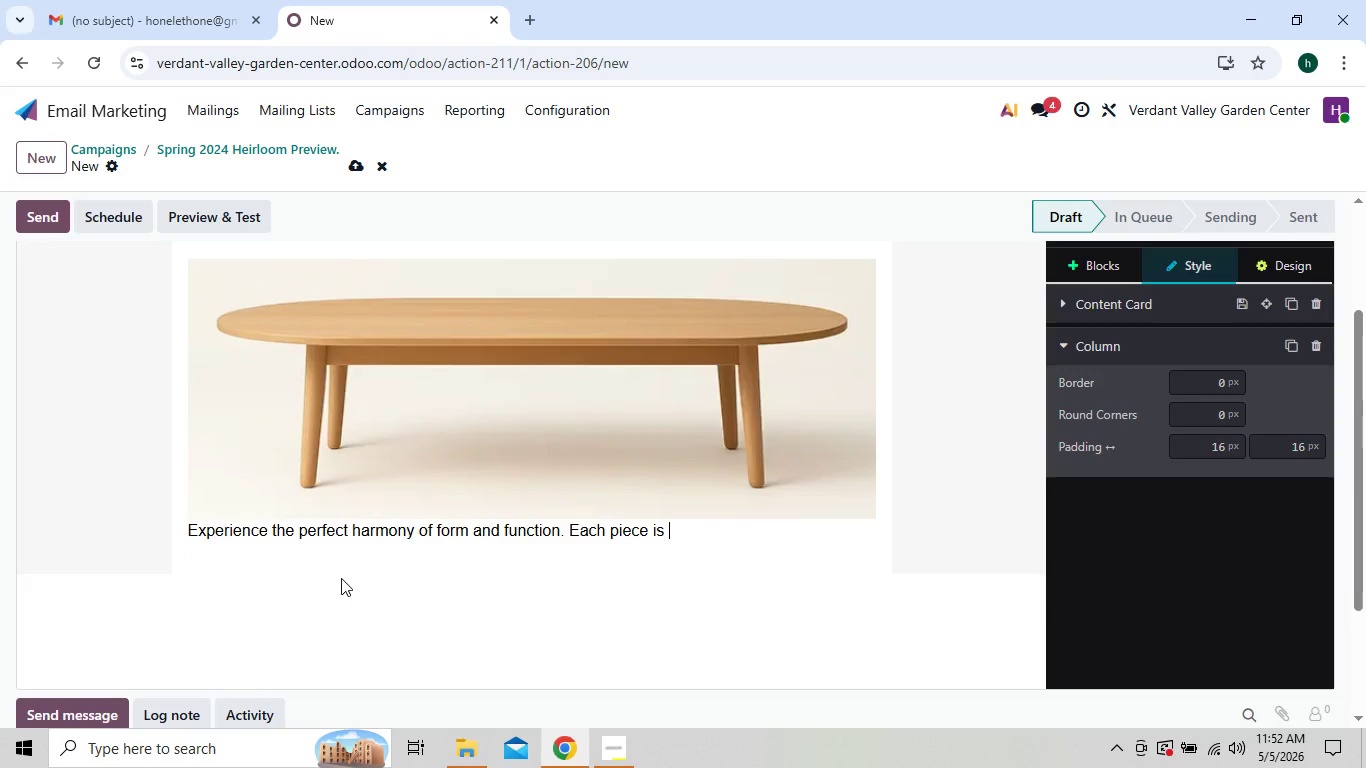 
key(Backspace)
 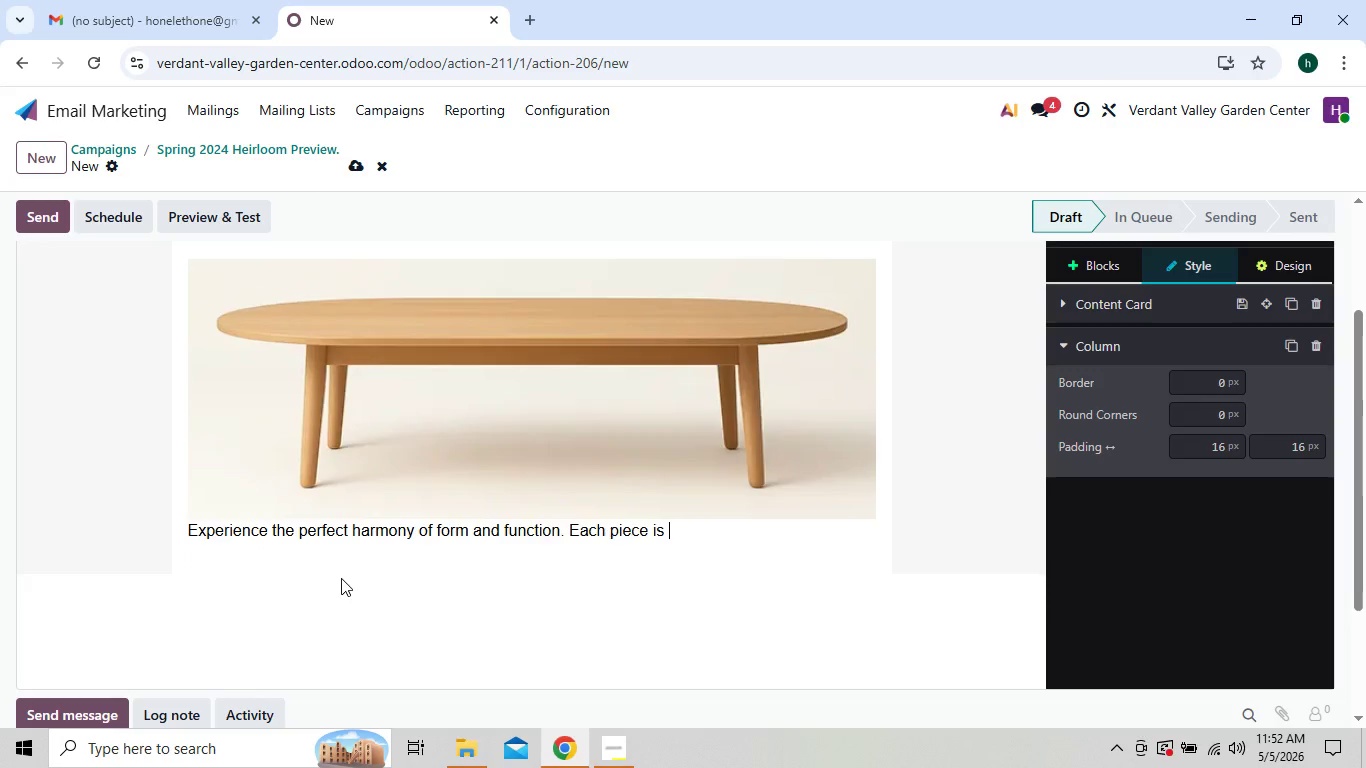 
key(Backspace)
 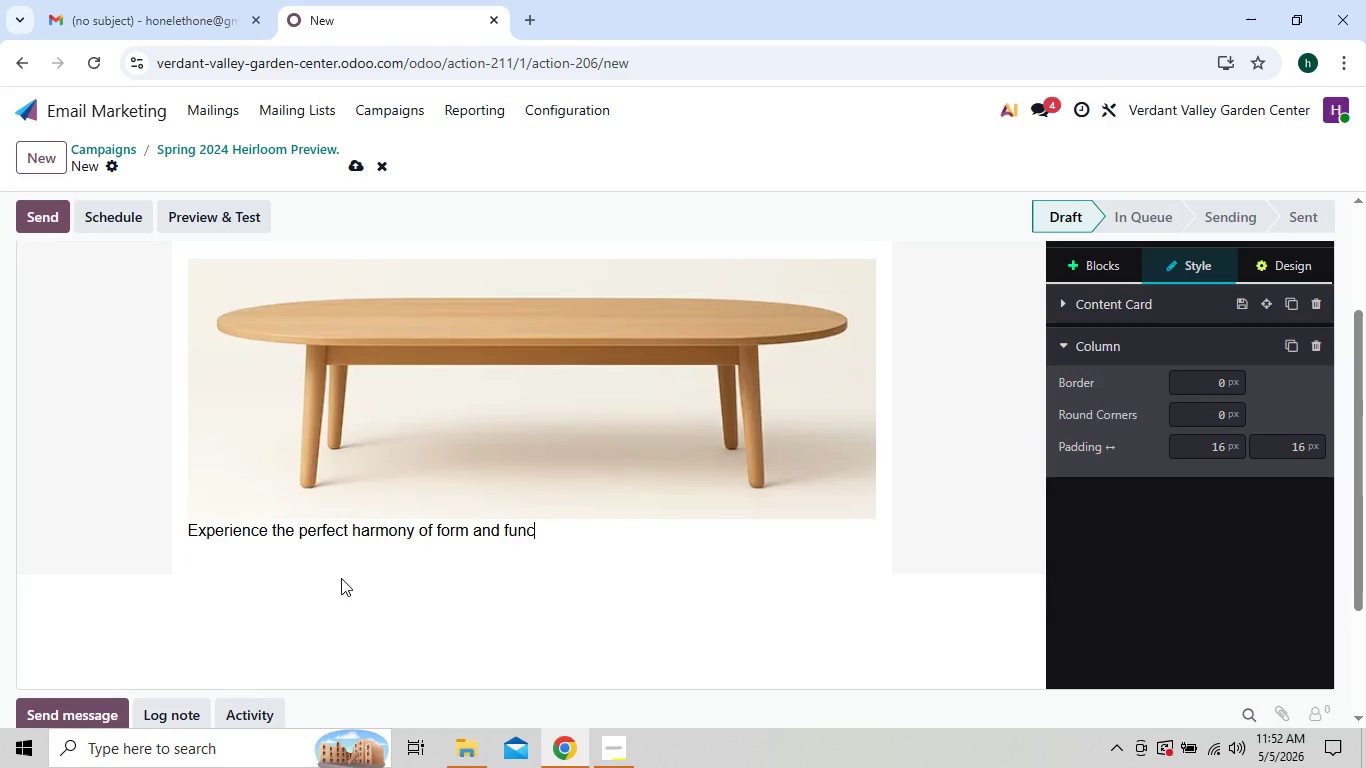 
key(Backspace)
 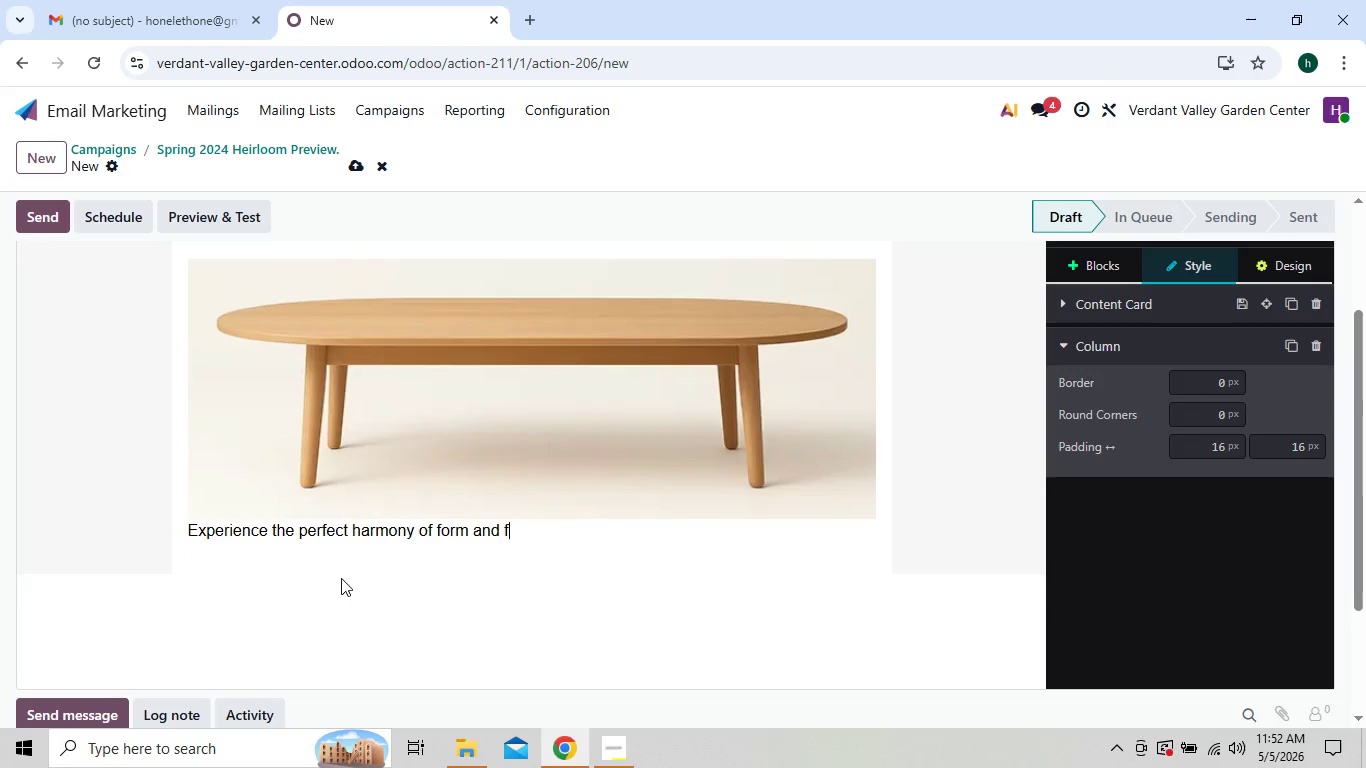 
key(Backspace)
 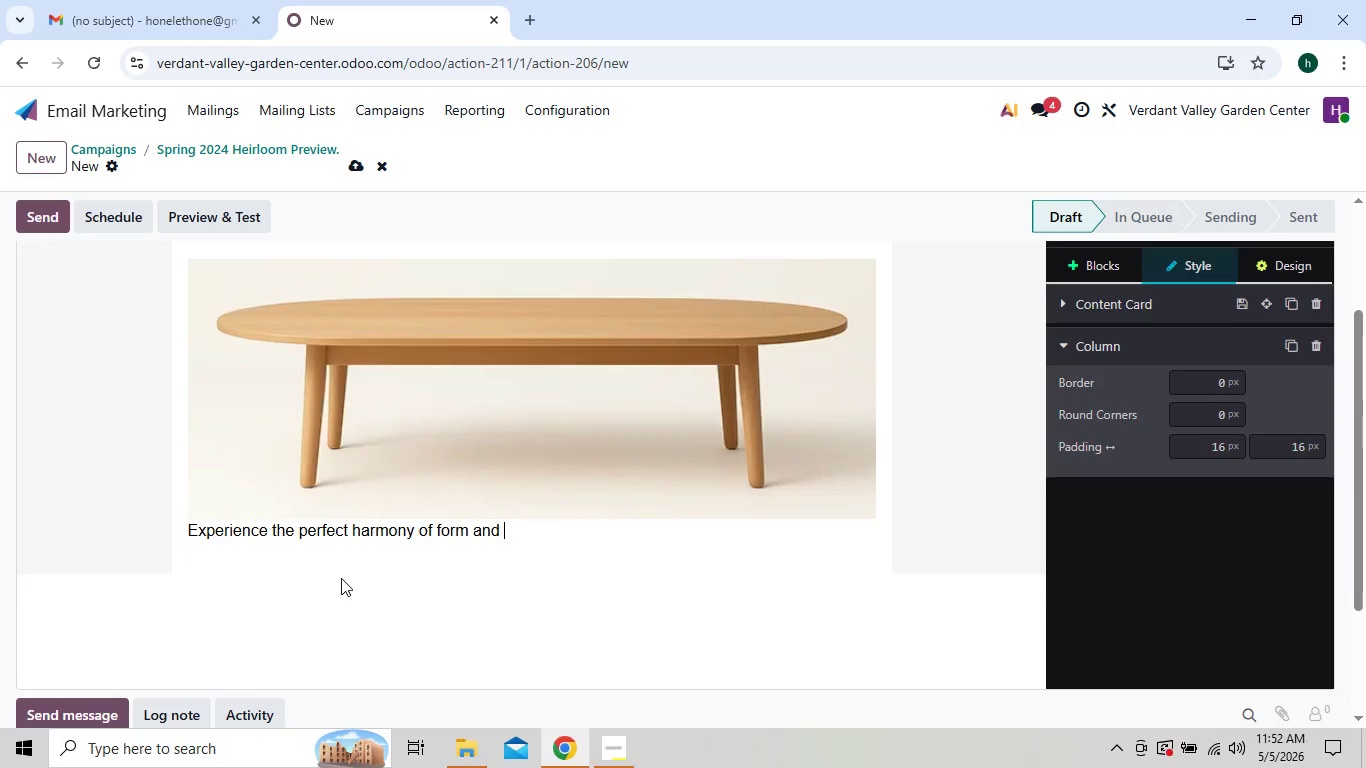 
key(Backspace)
 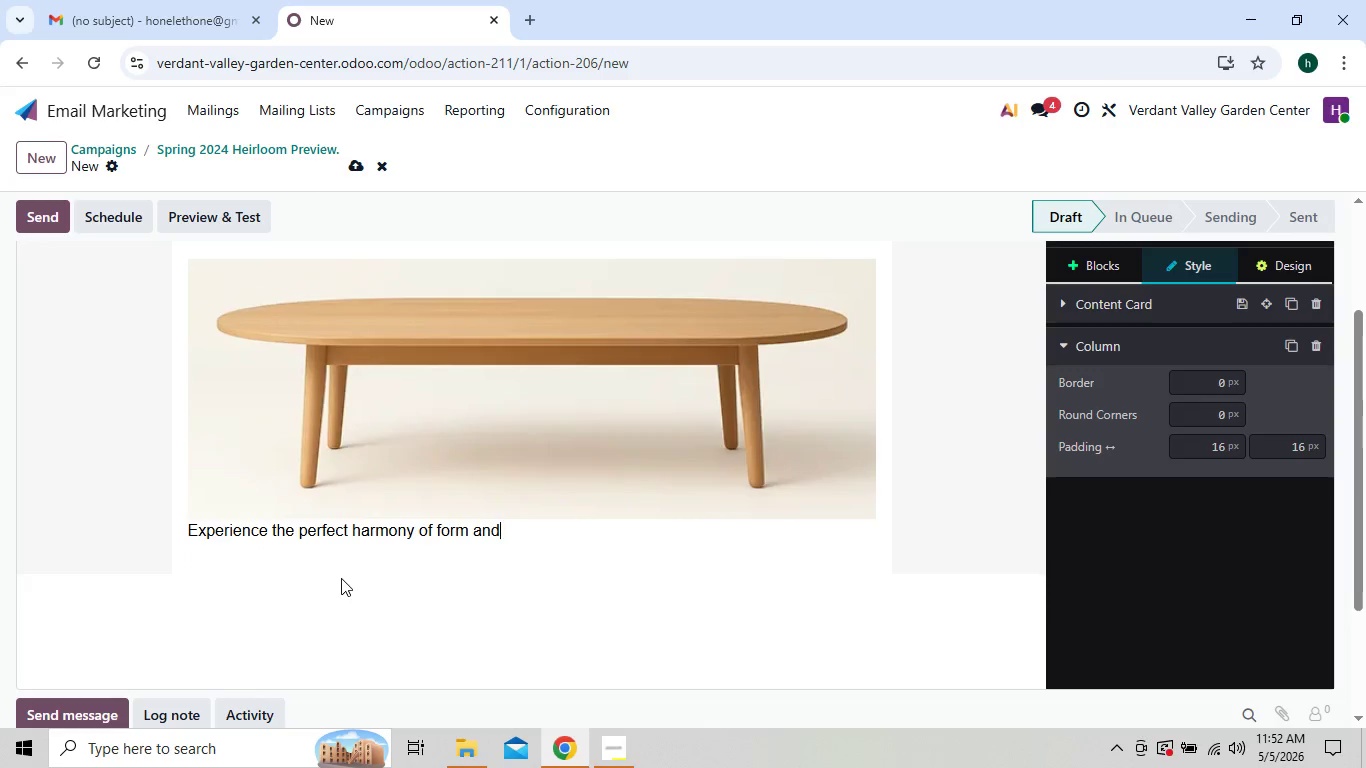 
key(Backspace)
 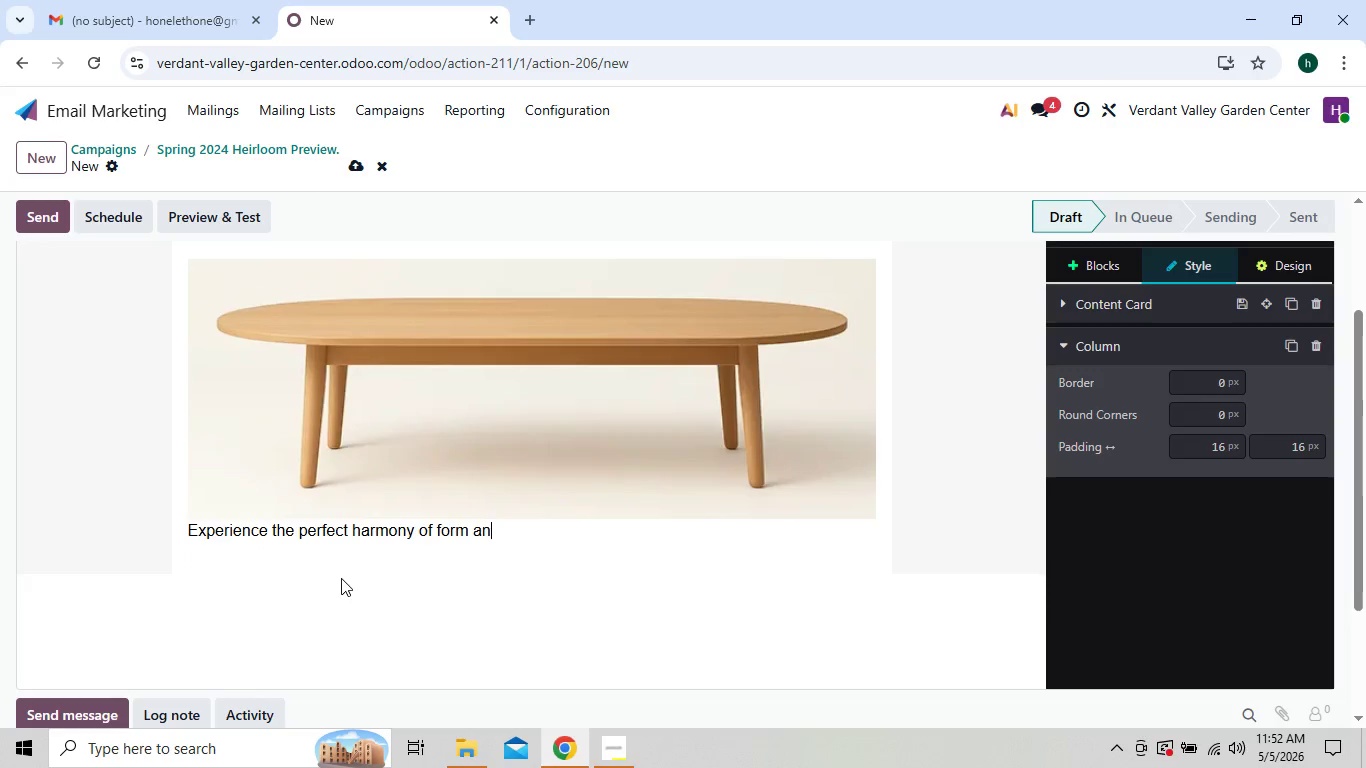 
key(Backspace)
 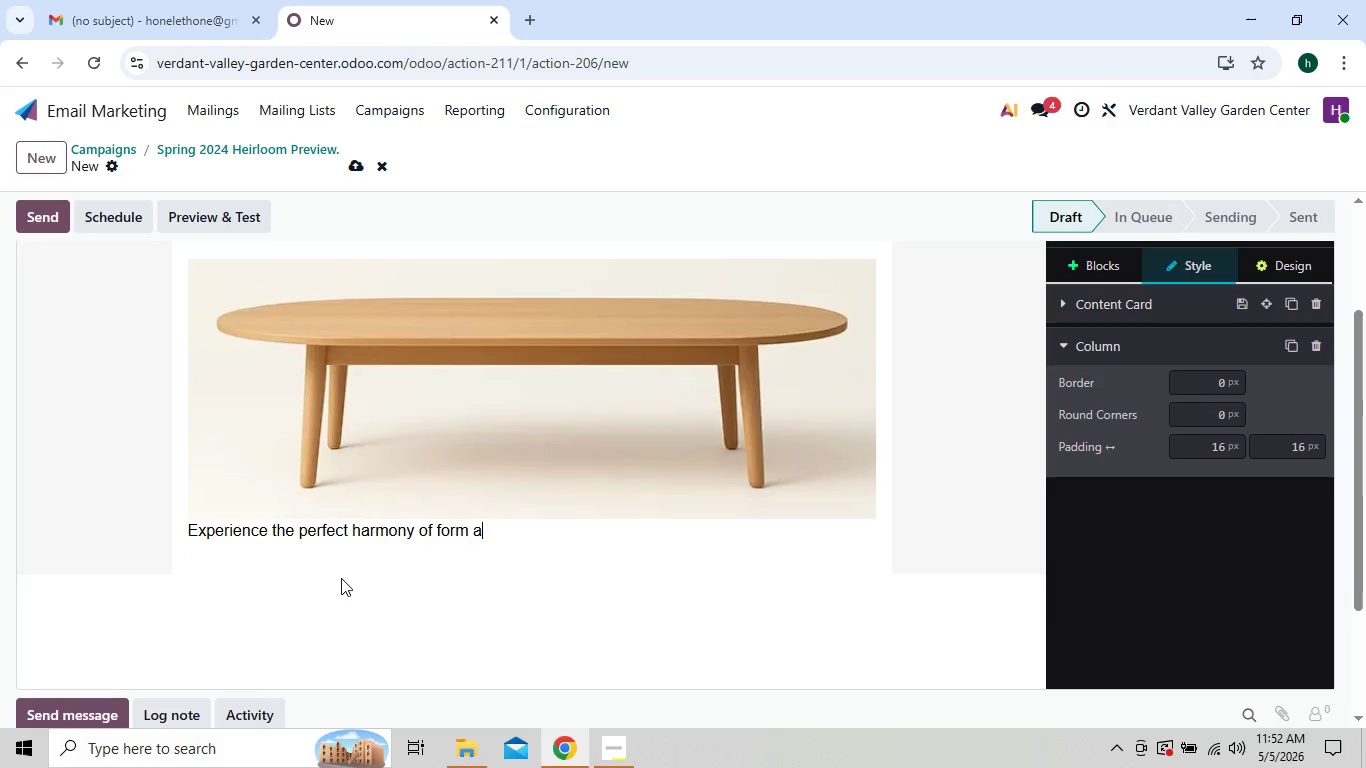 
key(Backspace)
 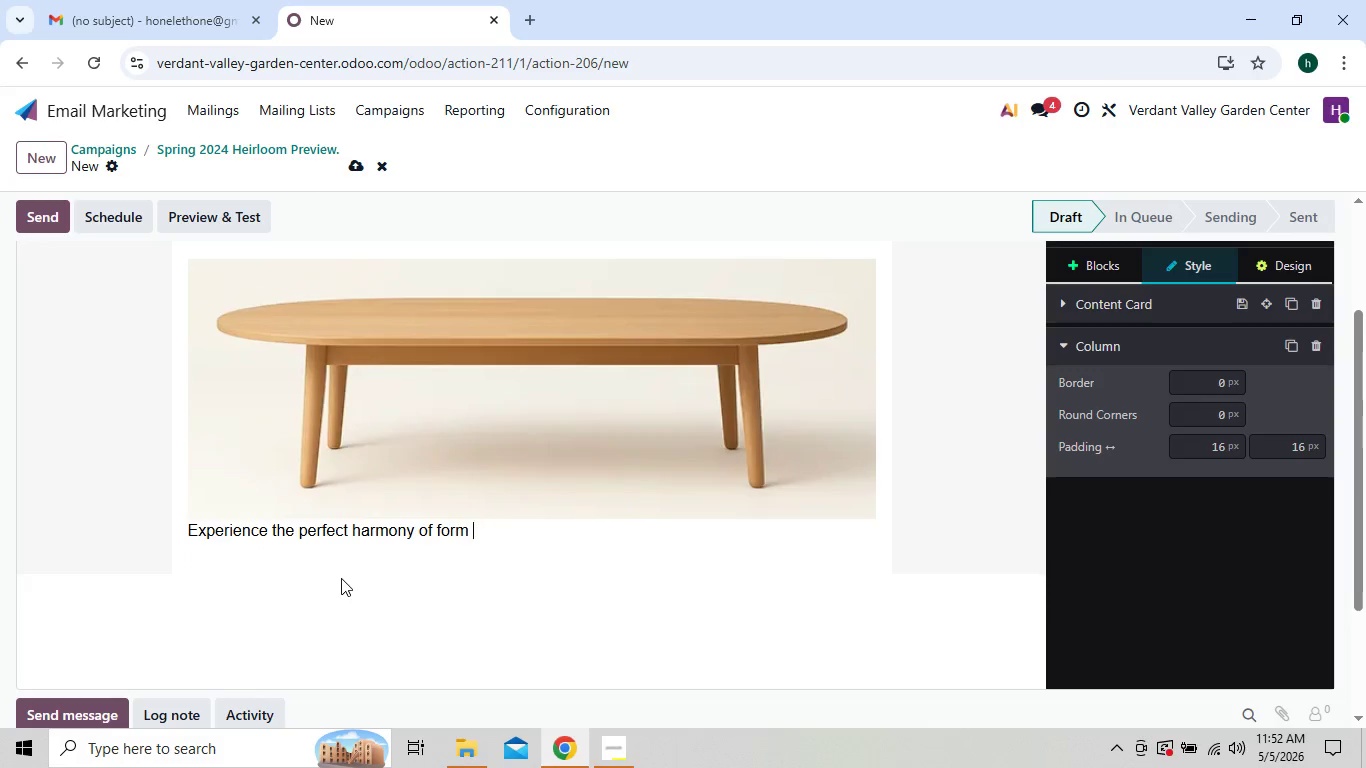 
key(Backspace)
 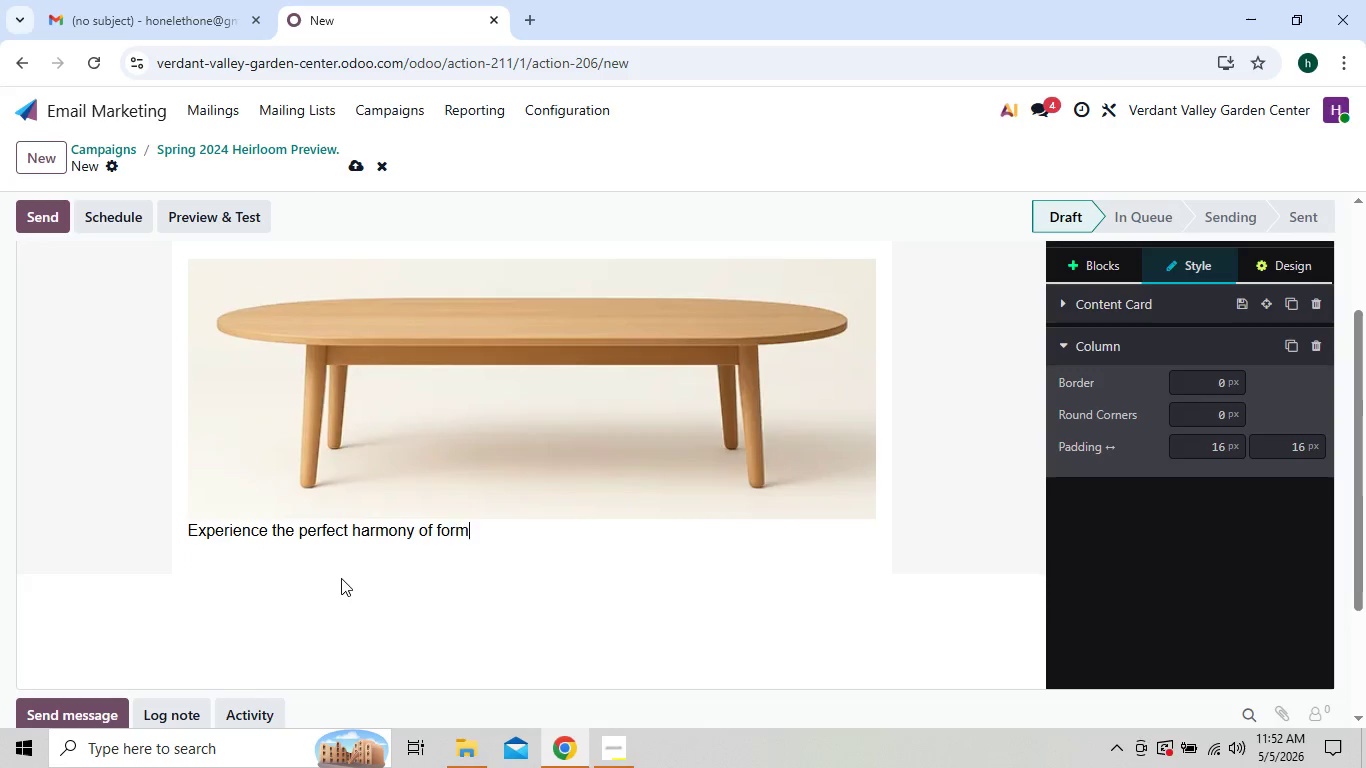 
key(Backspace)
 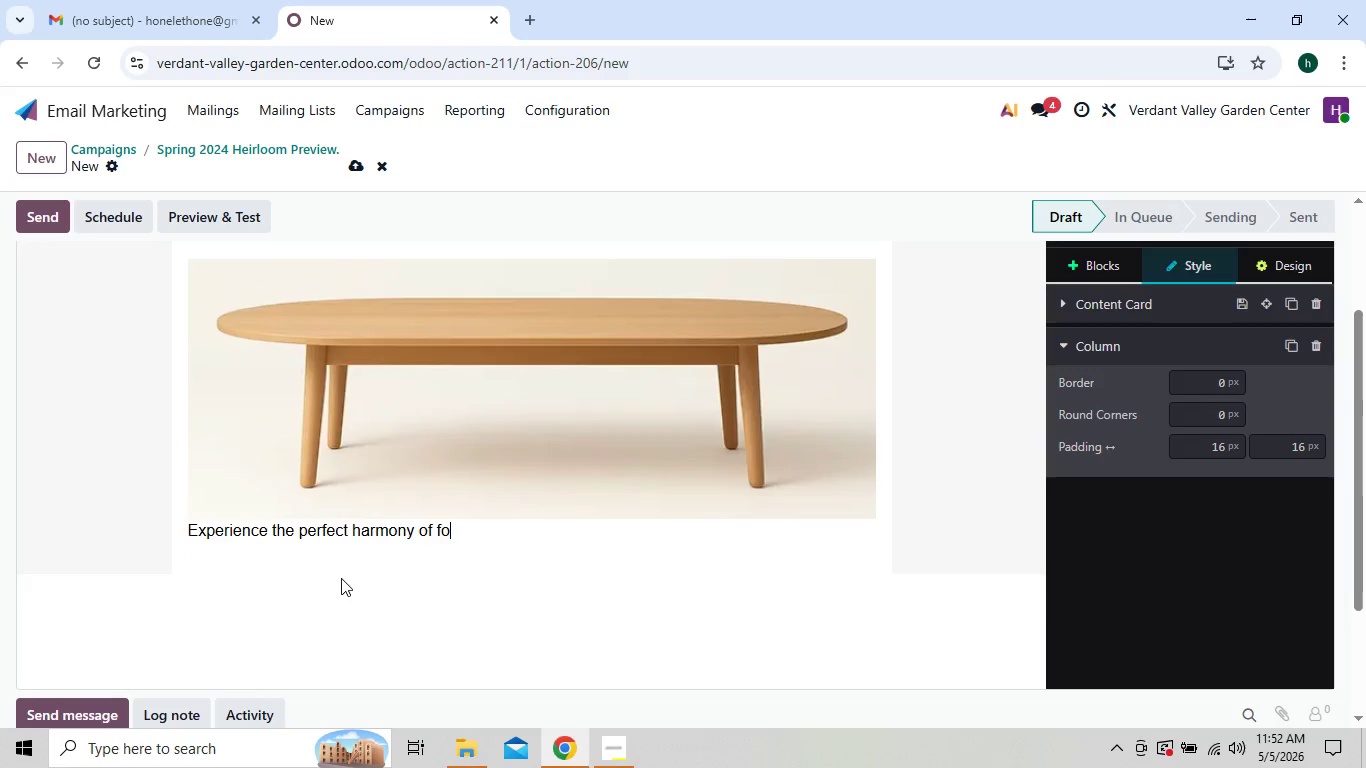 
key(Backspace)
 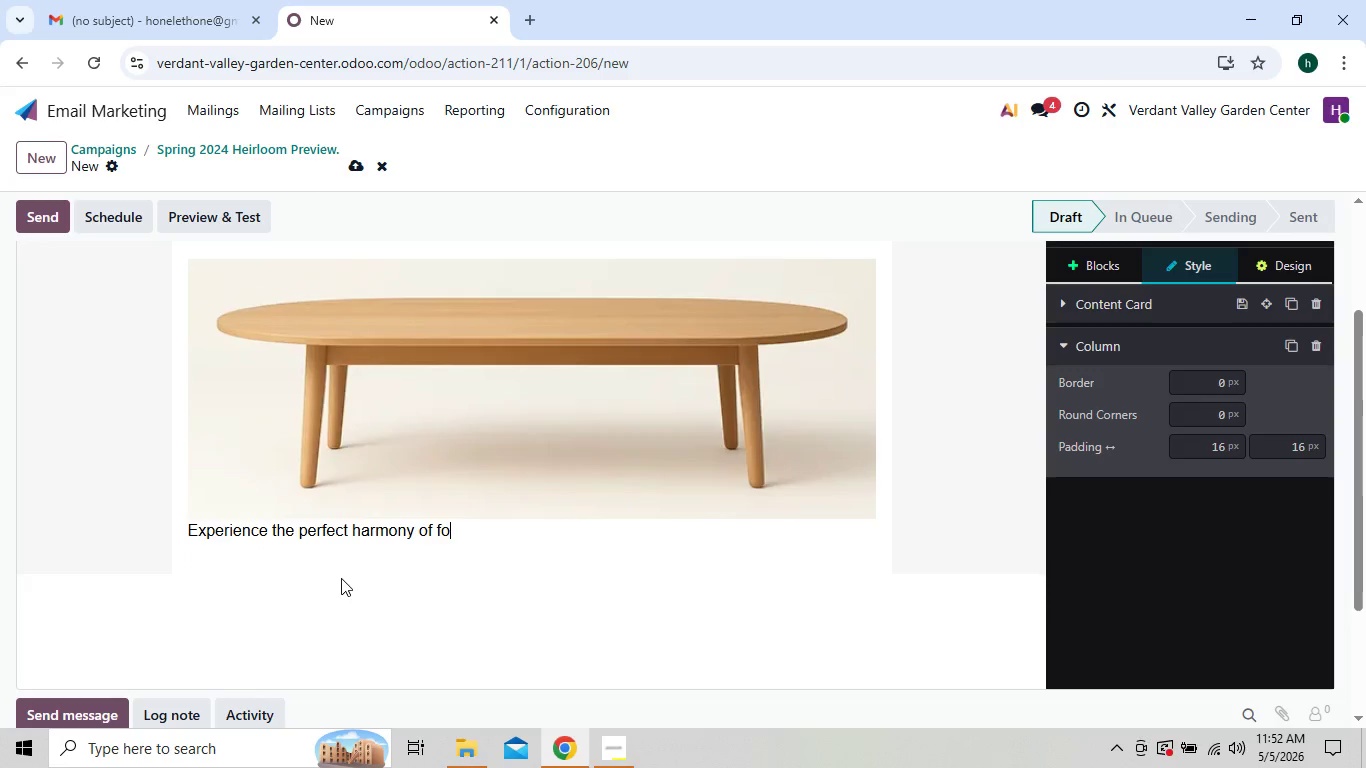 
key(Backspace)
 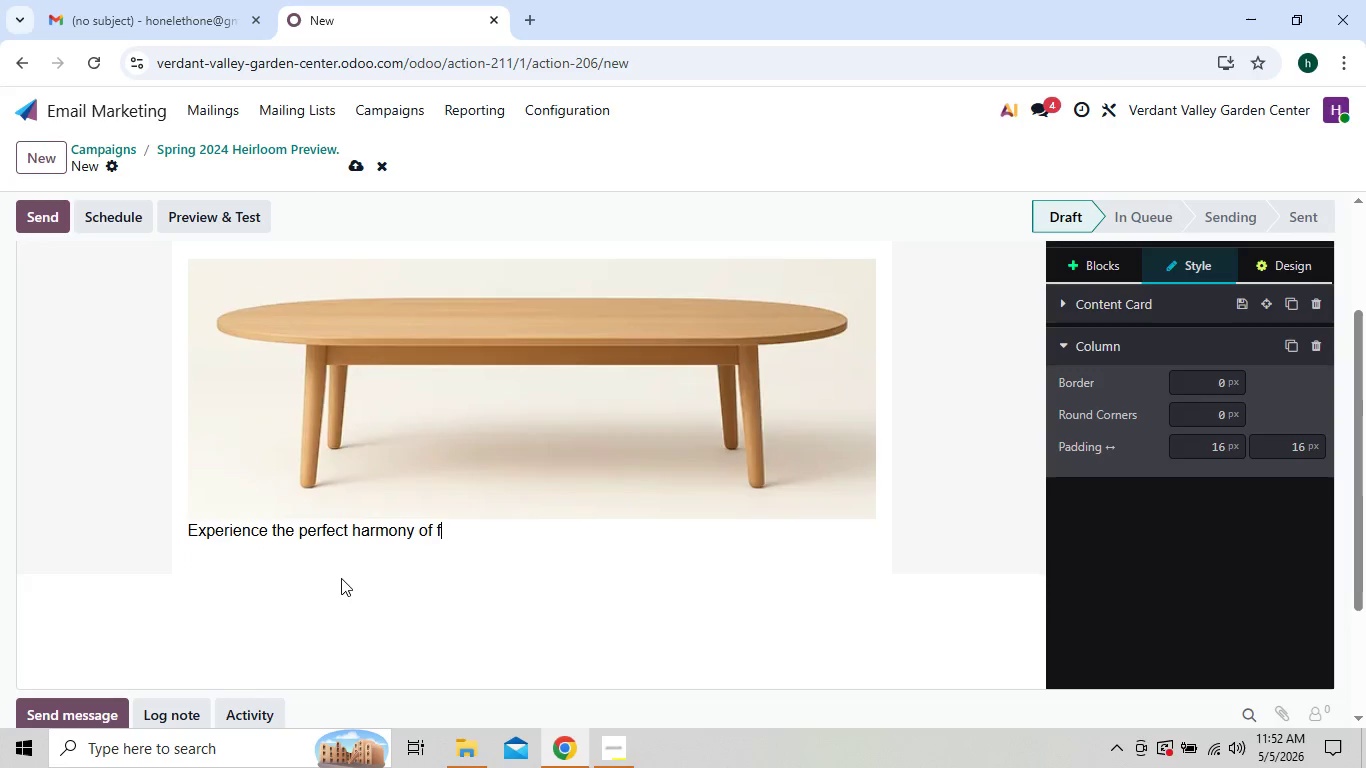 
key(Backspace)
 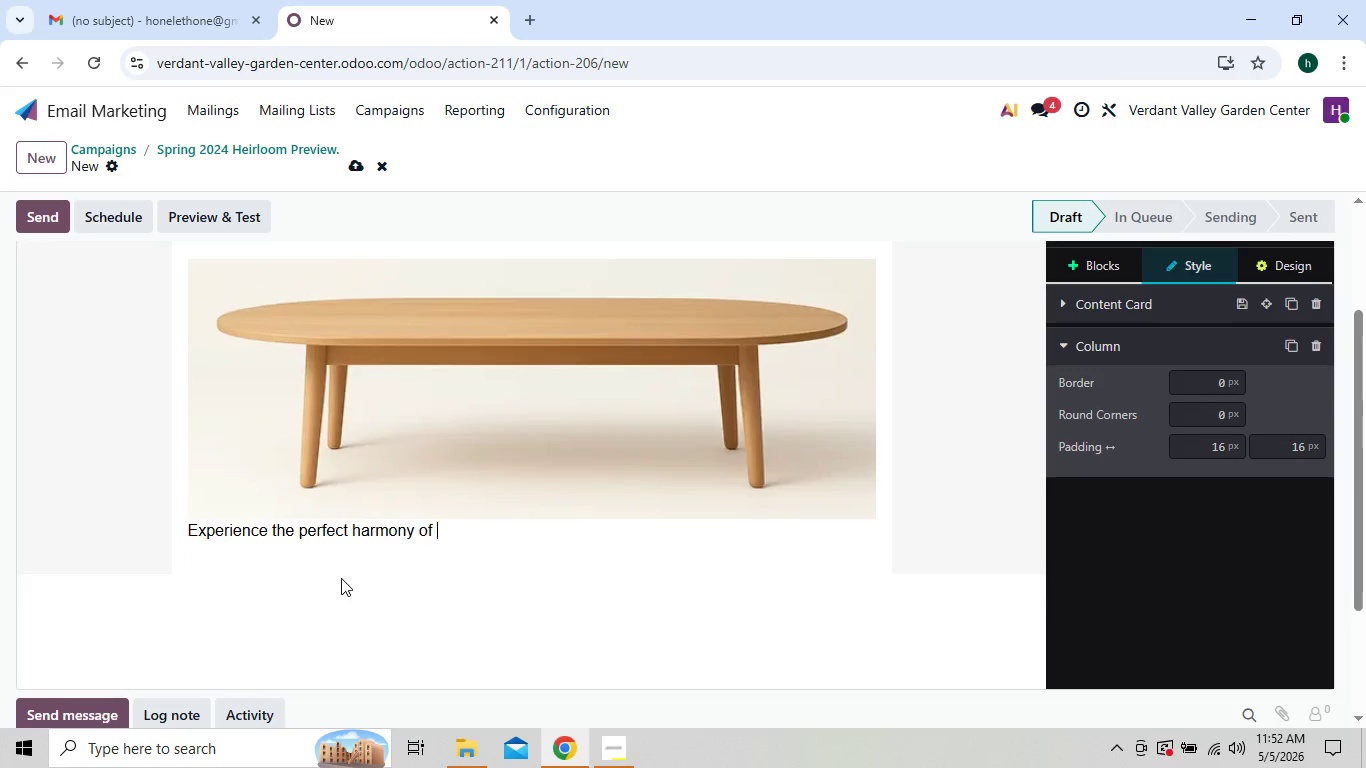 
key(Backspace)
 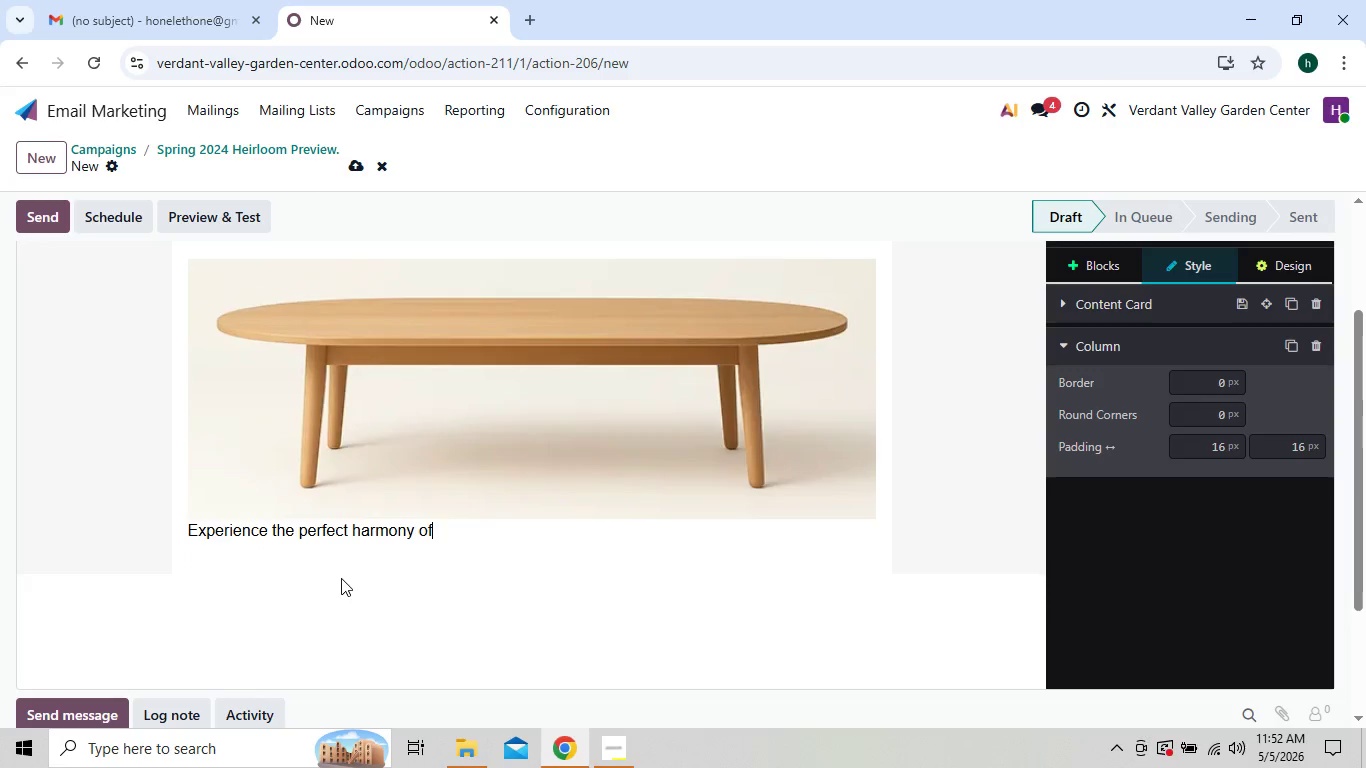 
key(Backspace)
 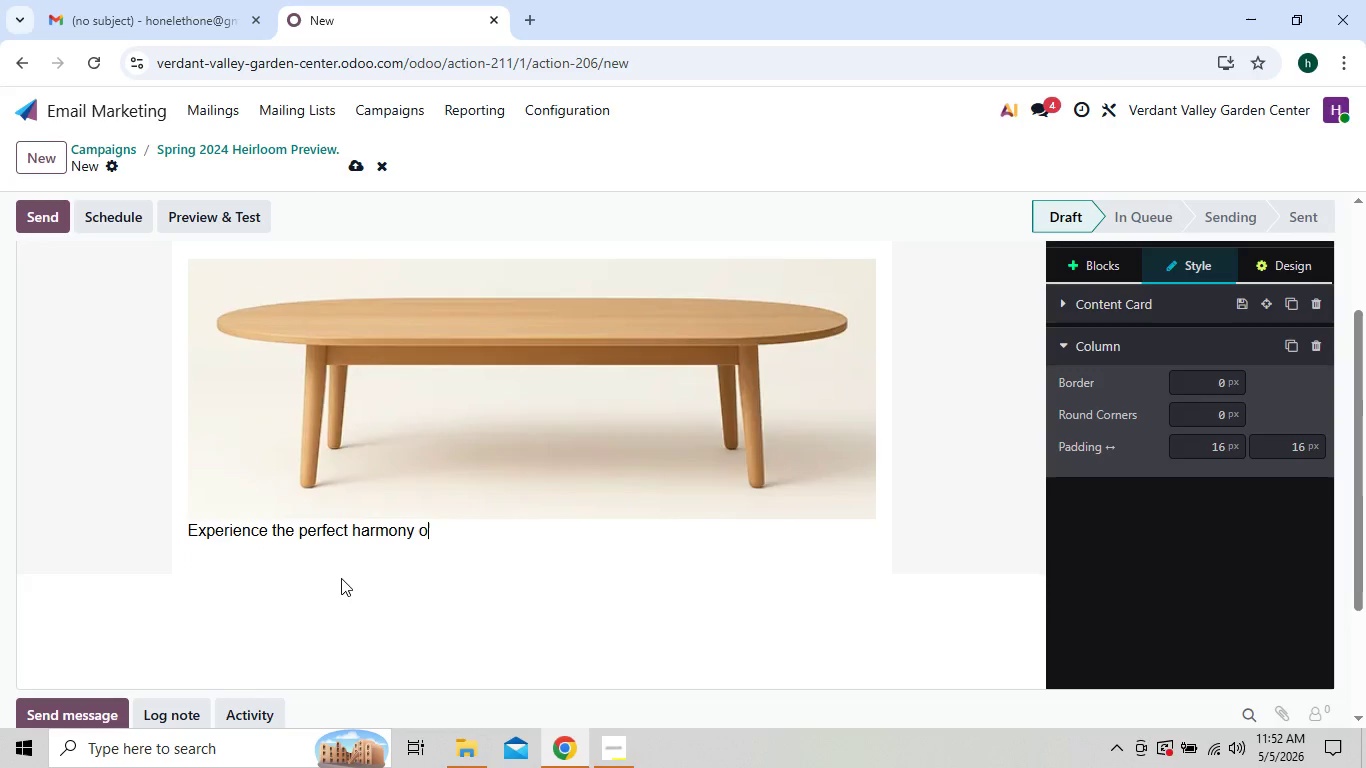 
key(Backspace)
 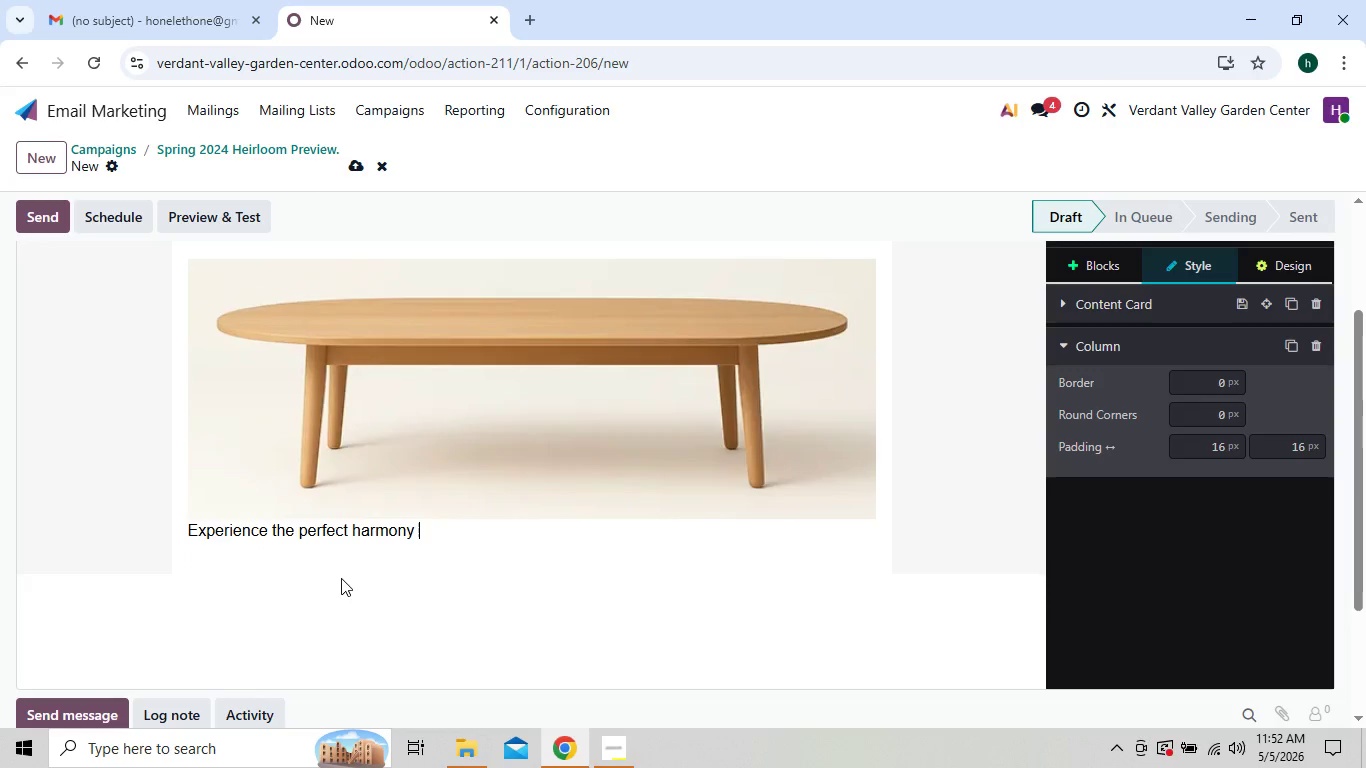 
key(Backspace)
 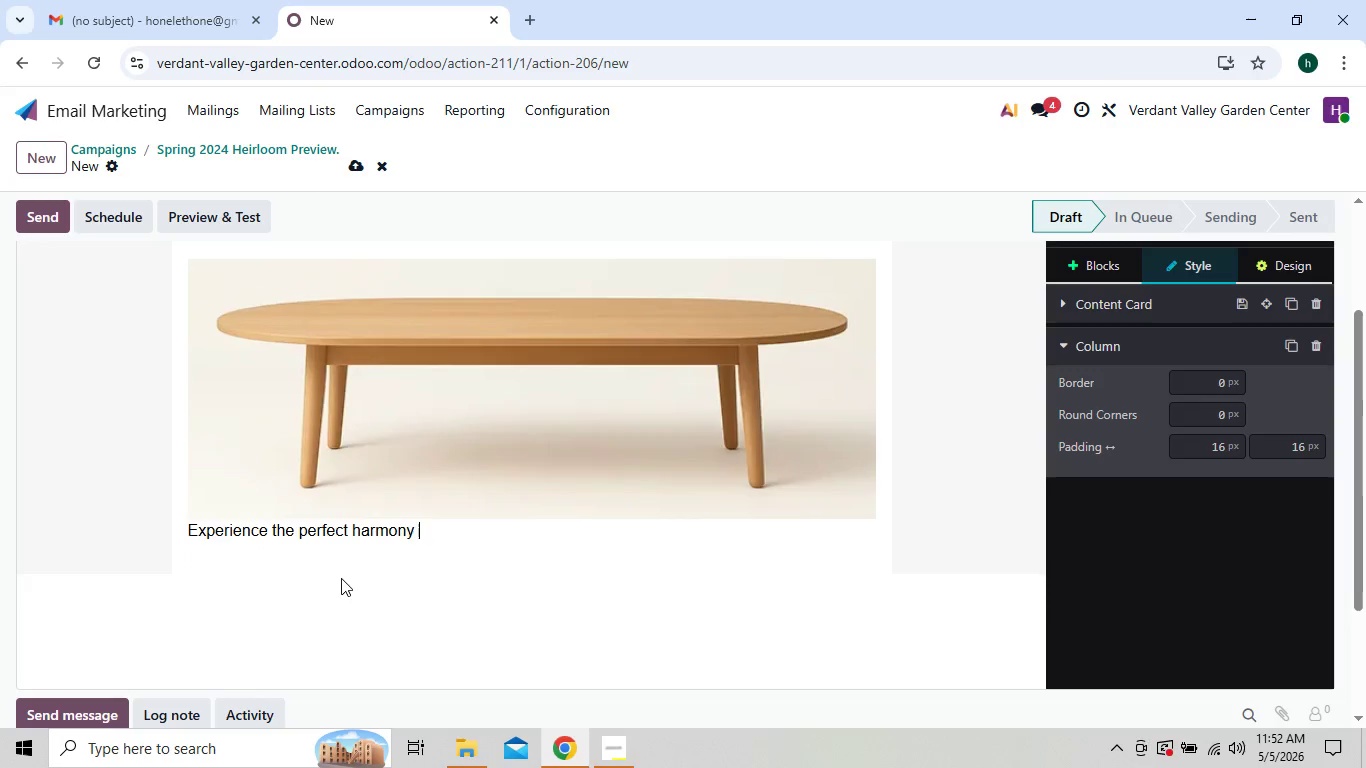 
key(Backspace)
 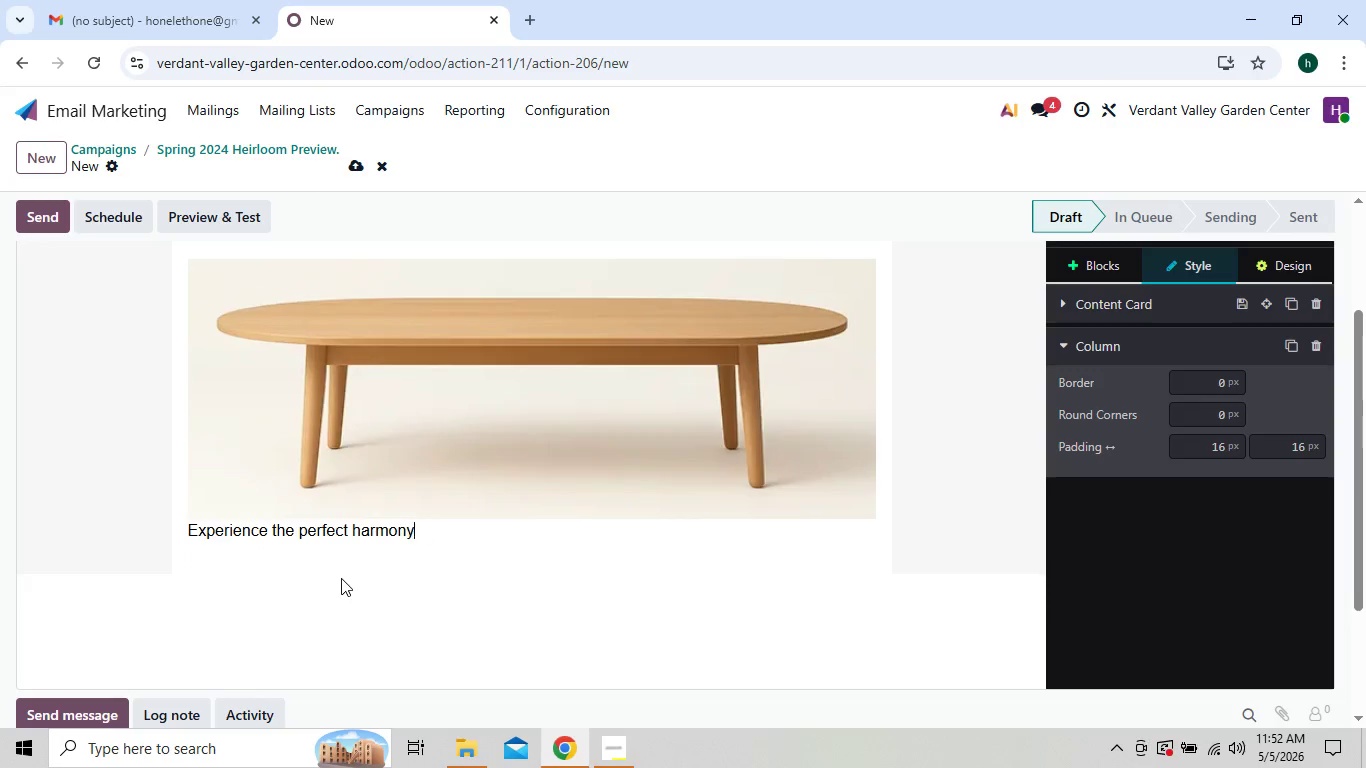 
key(Backspace)
 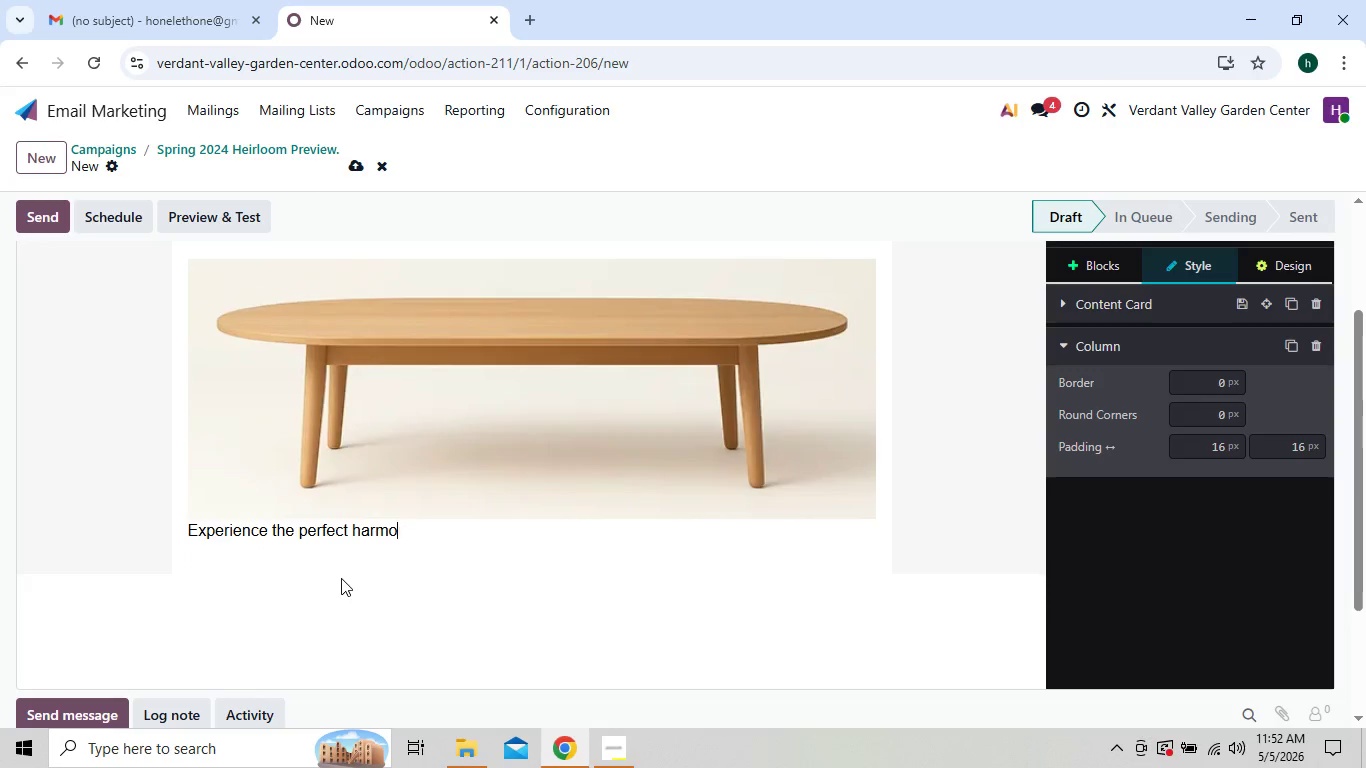 
key(Backspace)
 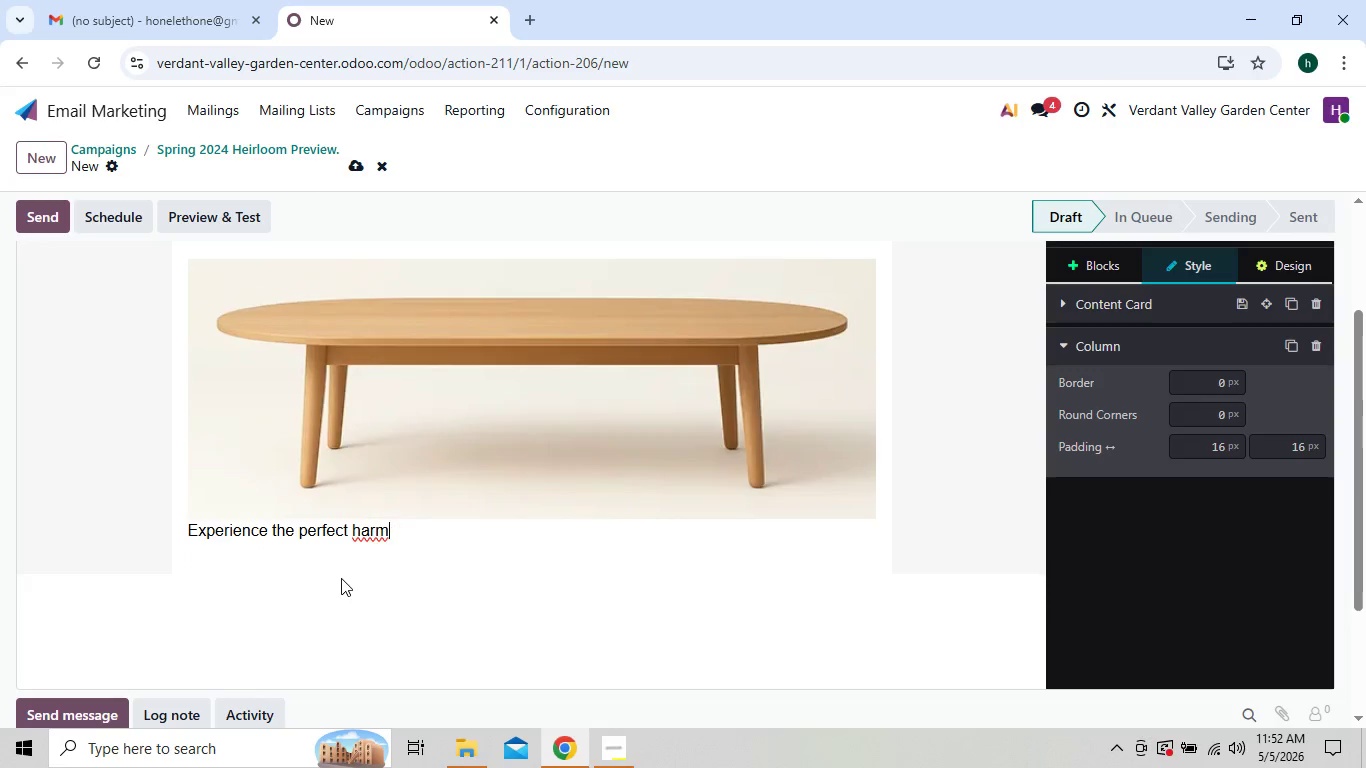 
key(Backspace)
 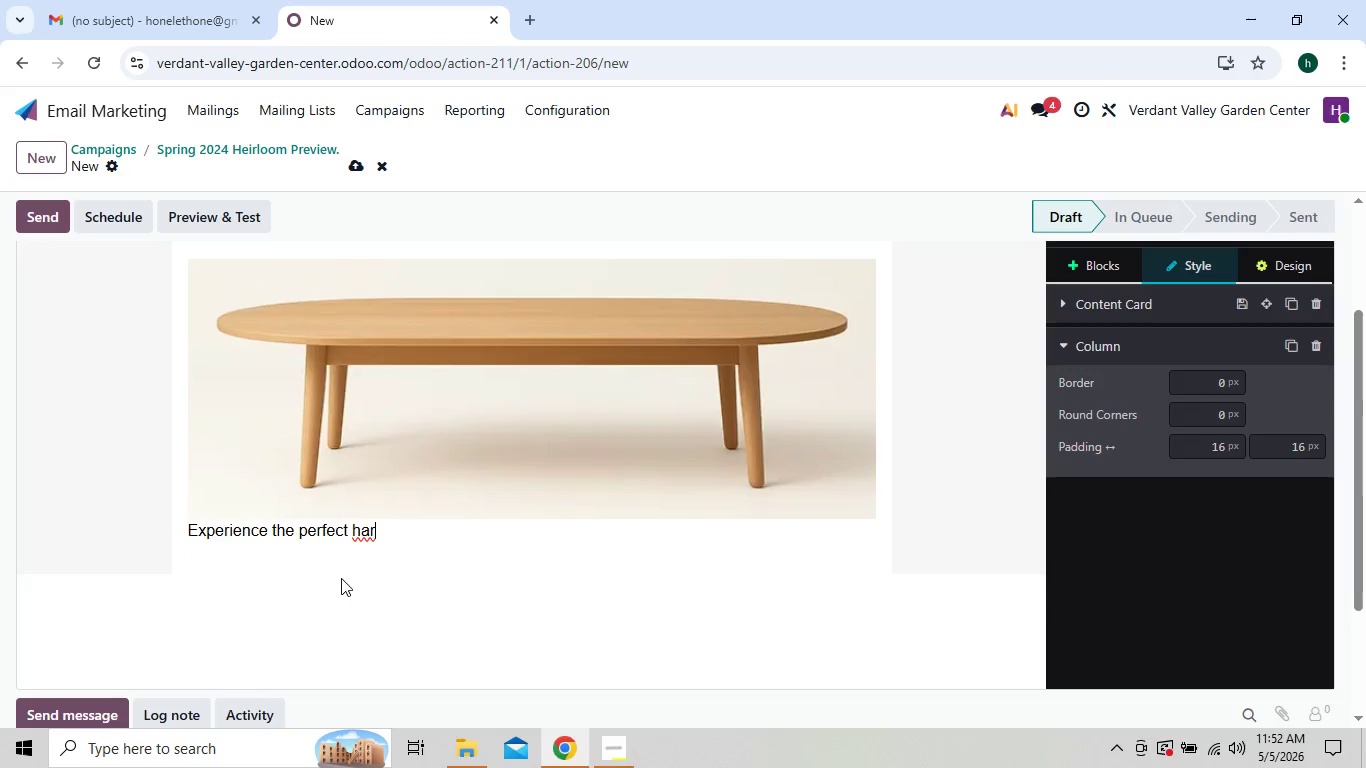 
key(Backspace)
 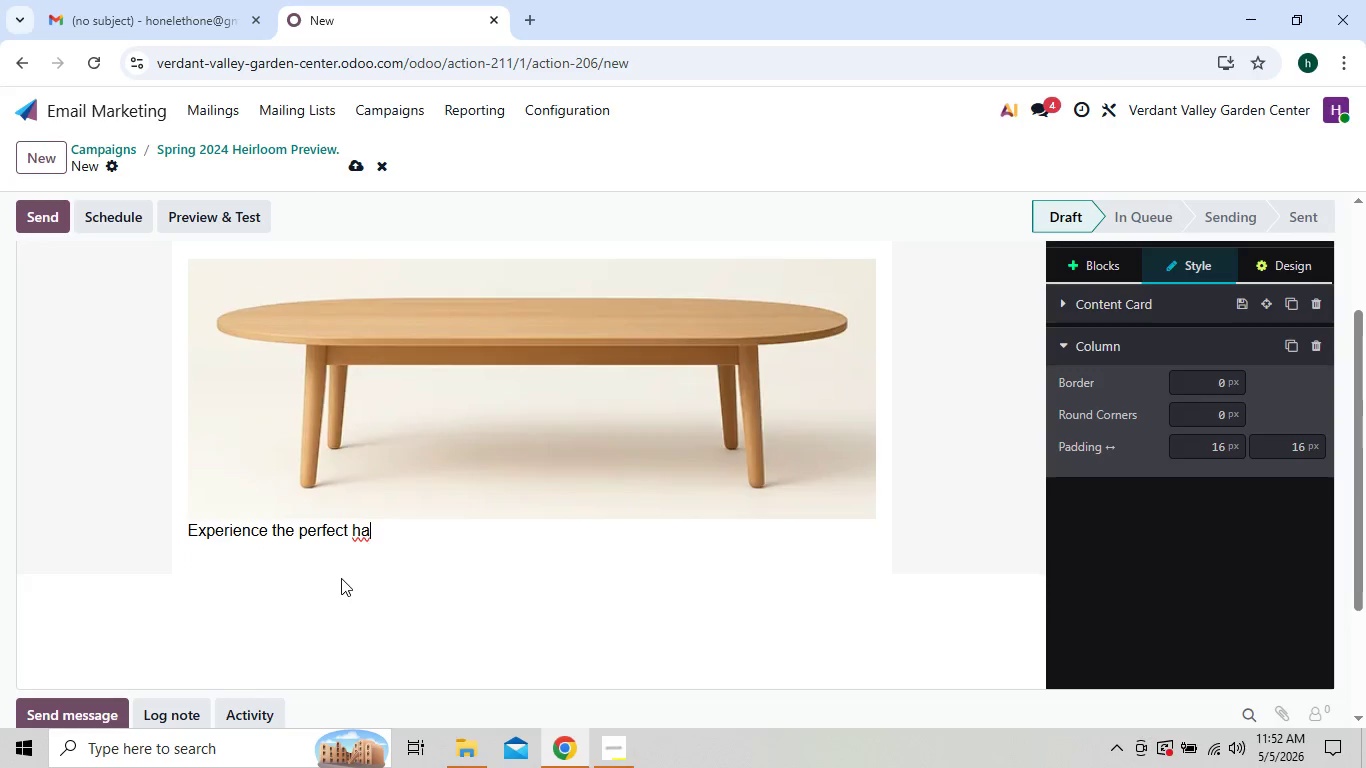 
key(Backspace)
 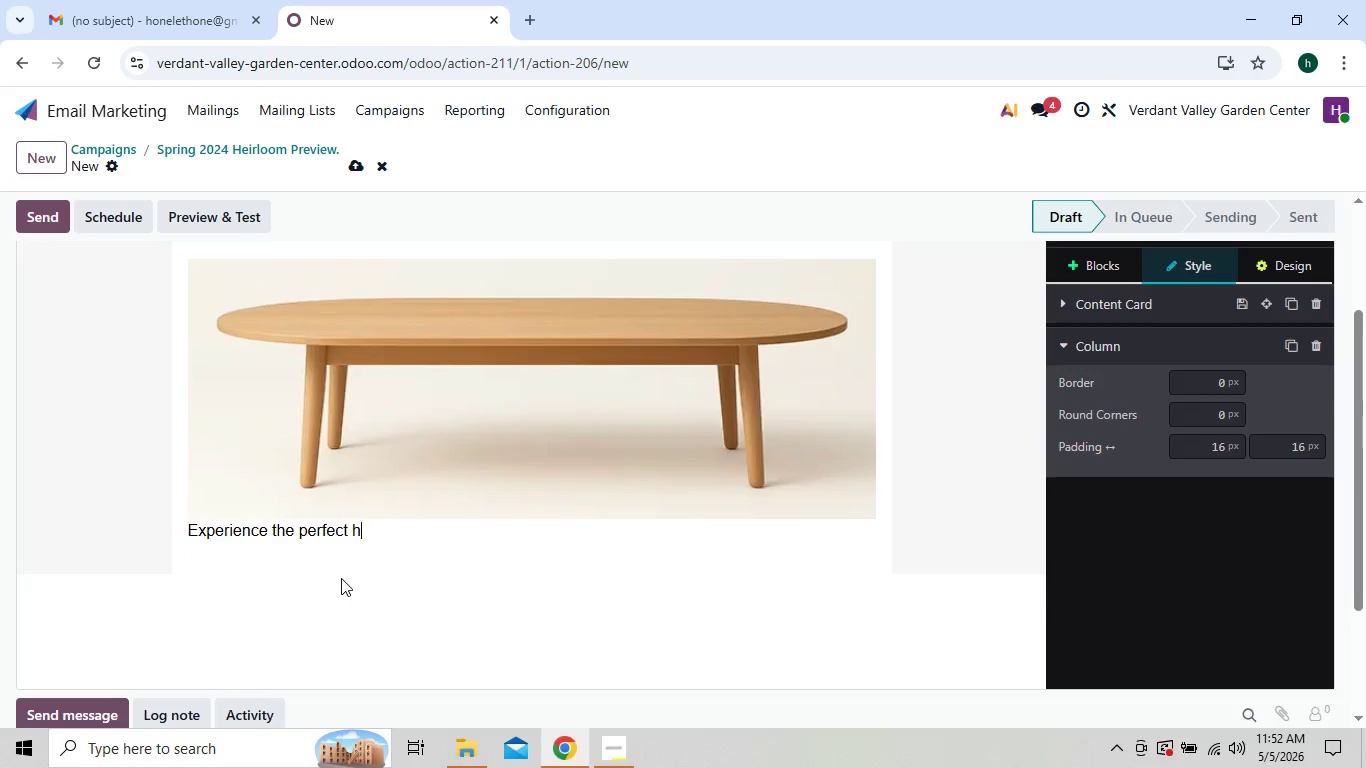 
key(Backspace)
 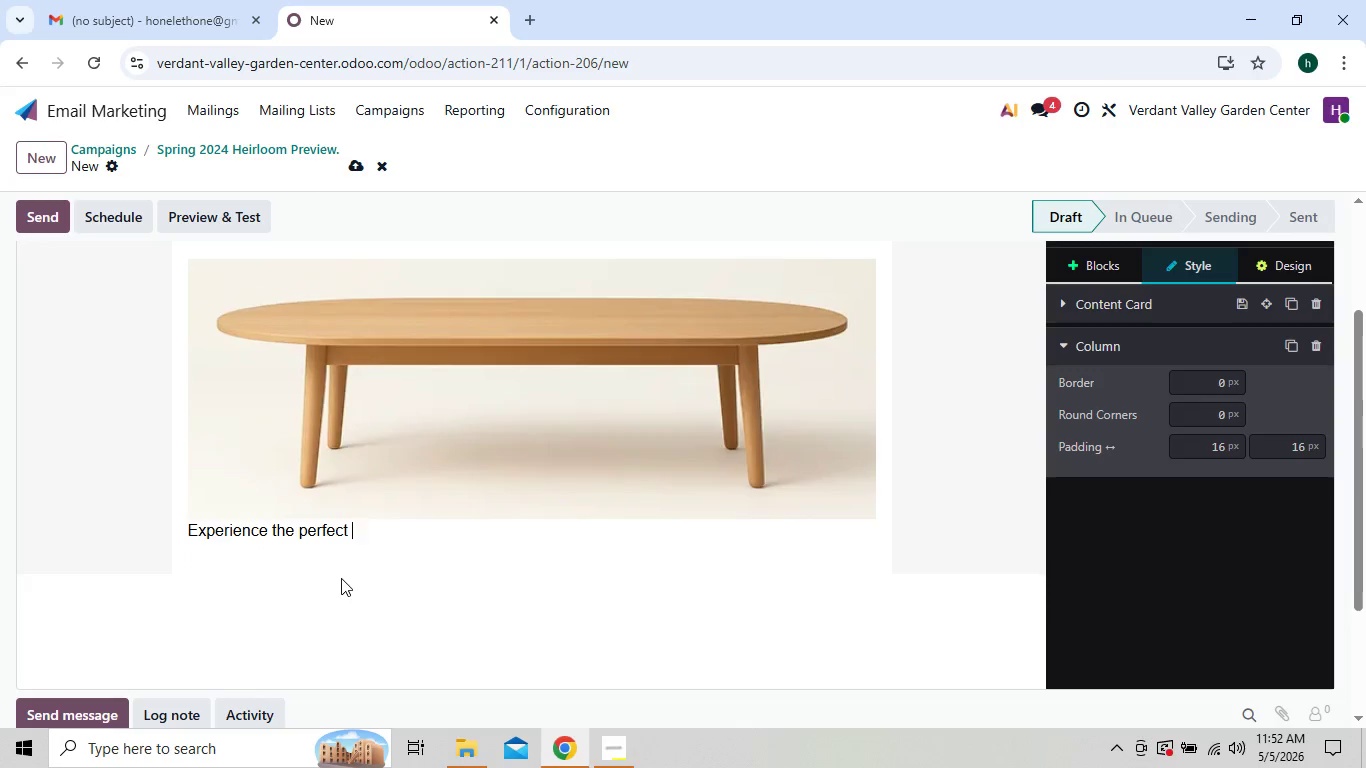 
key(Backspace)
 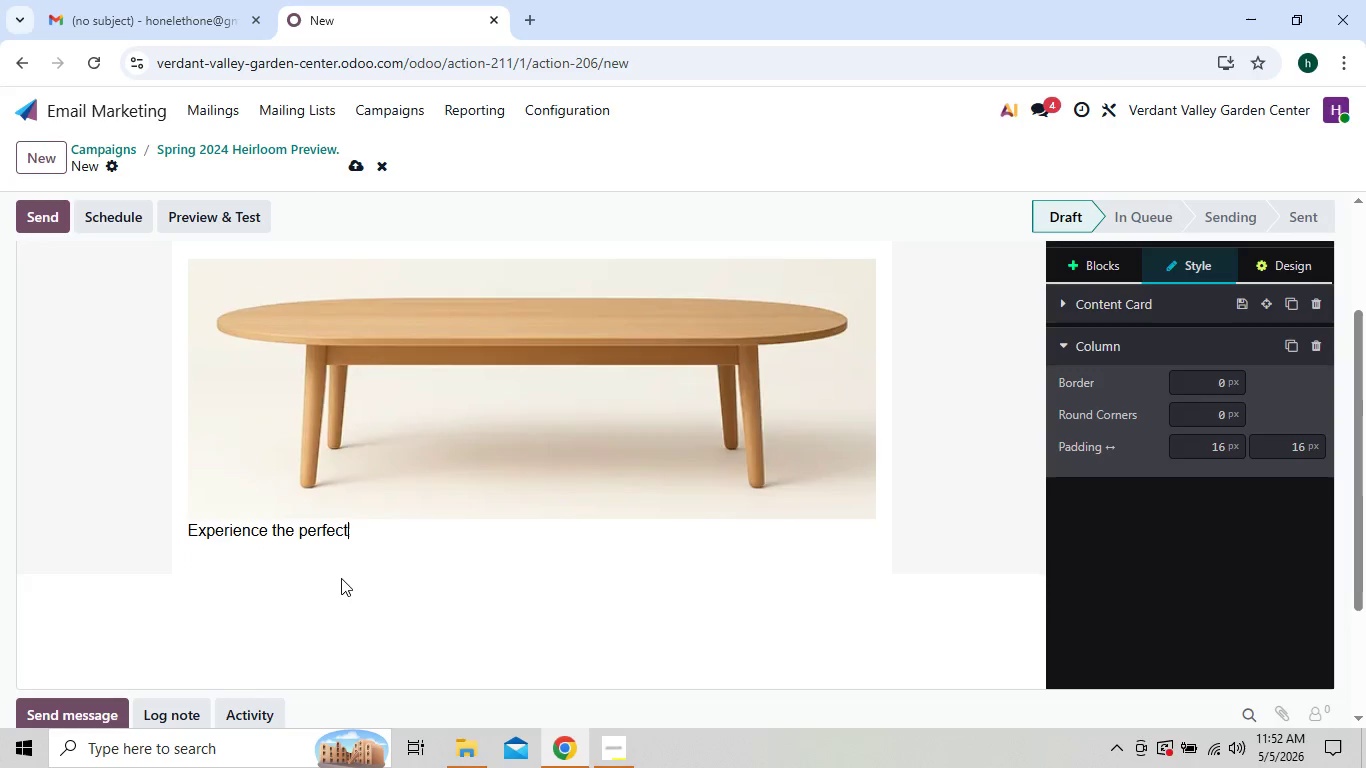 
key(Backspace)
 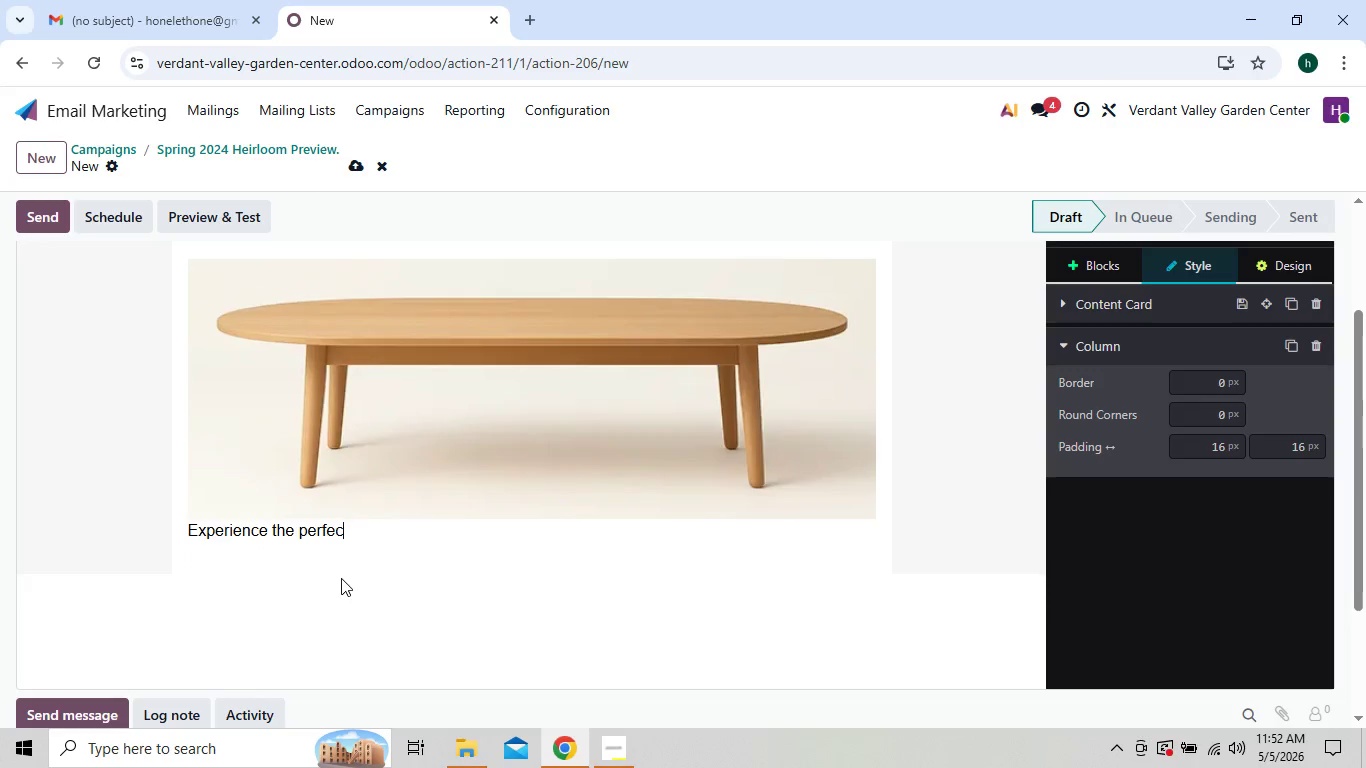 
key(Backspace)
 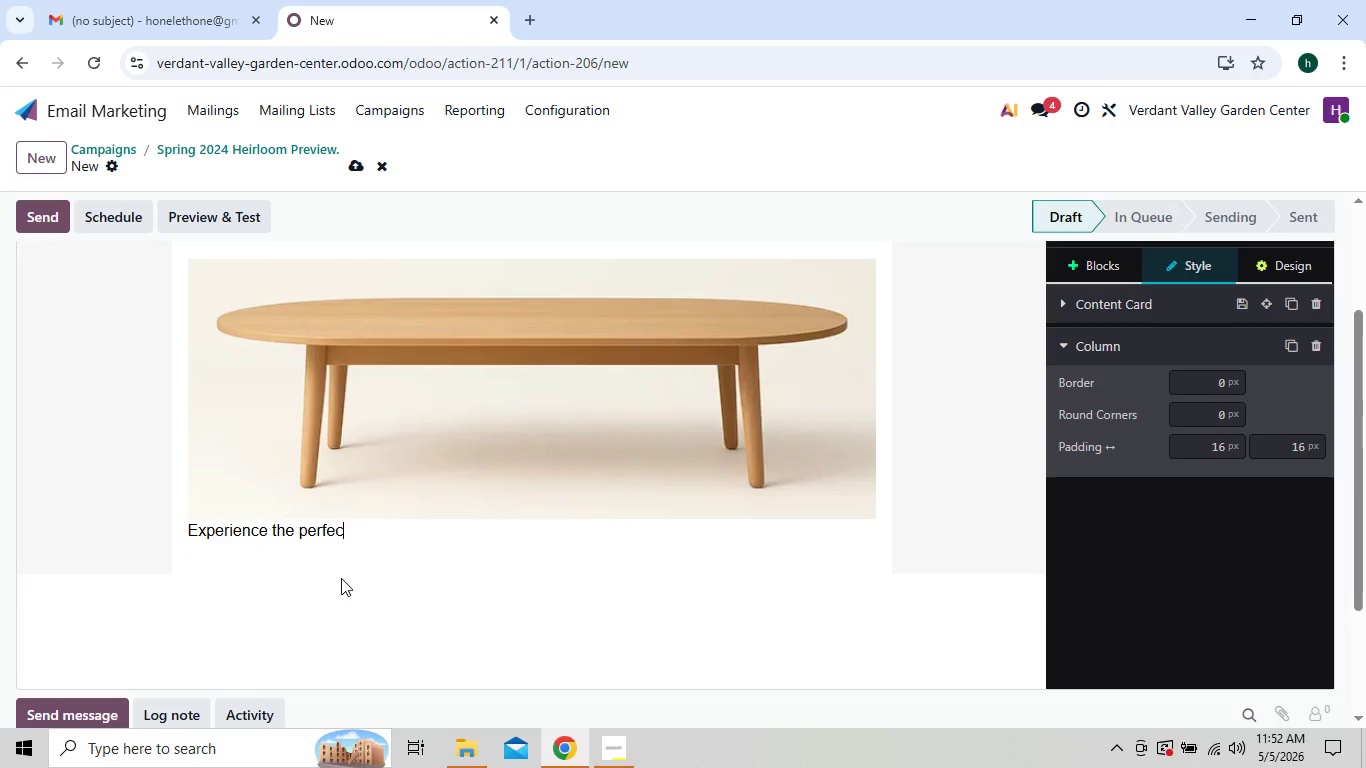 
key(Backspace)
 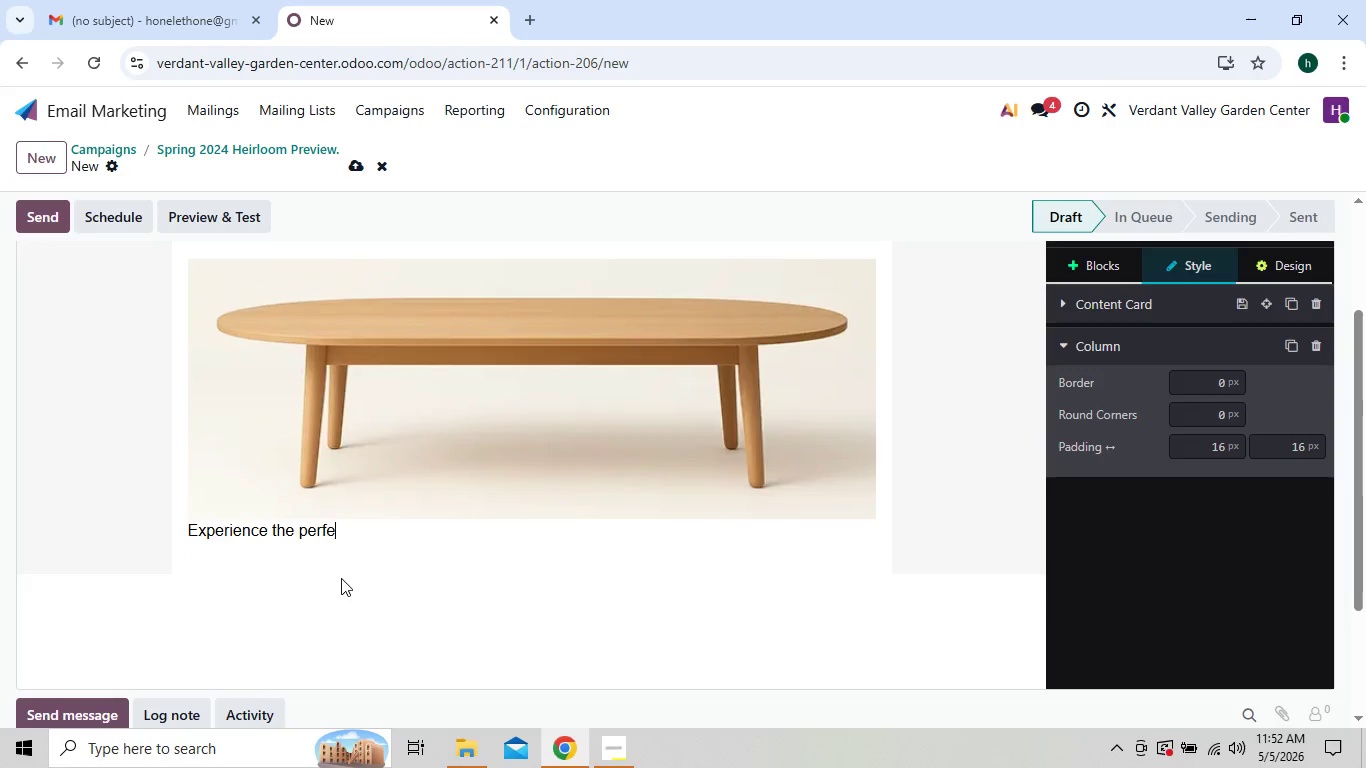 
key(Backspace)
 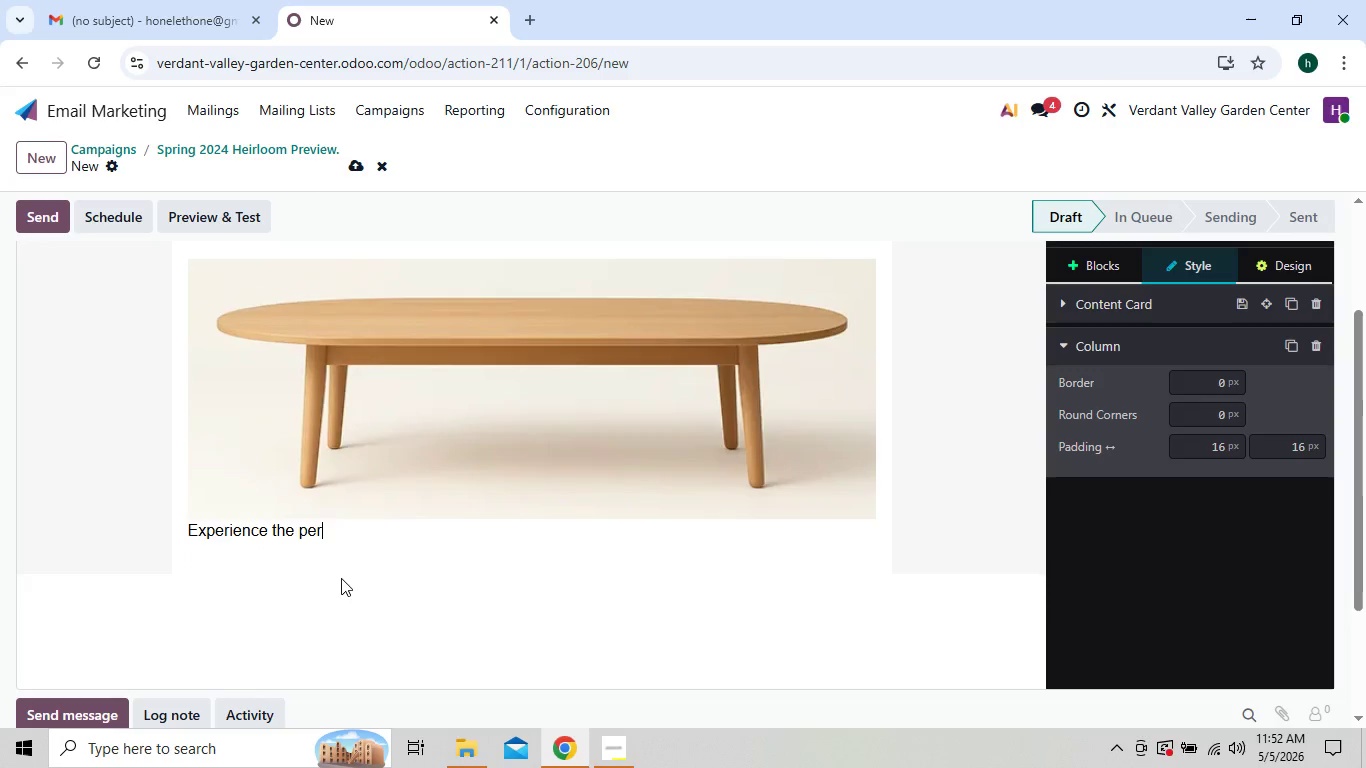 
key(Backspace)
 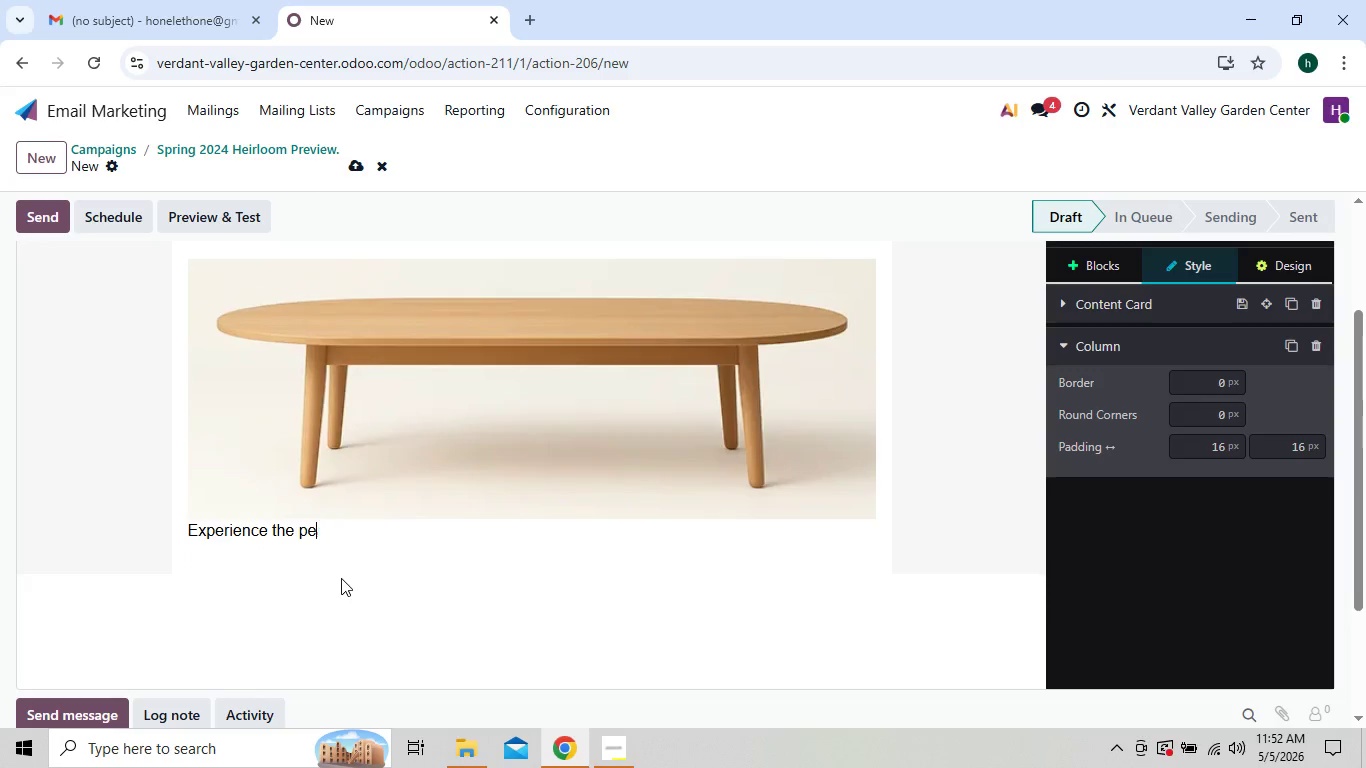 
key(Backspace)
 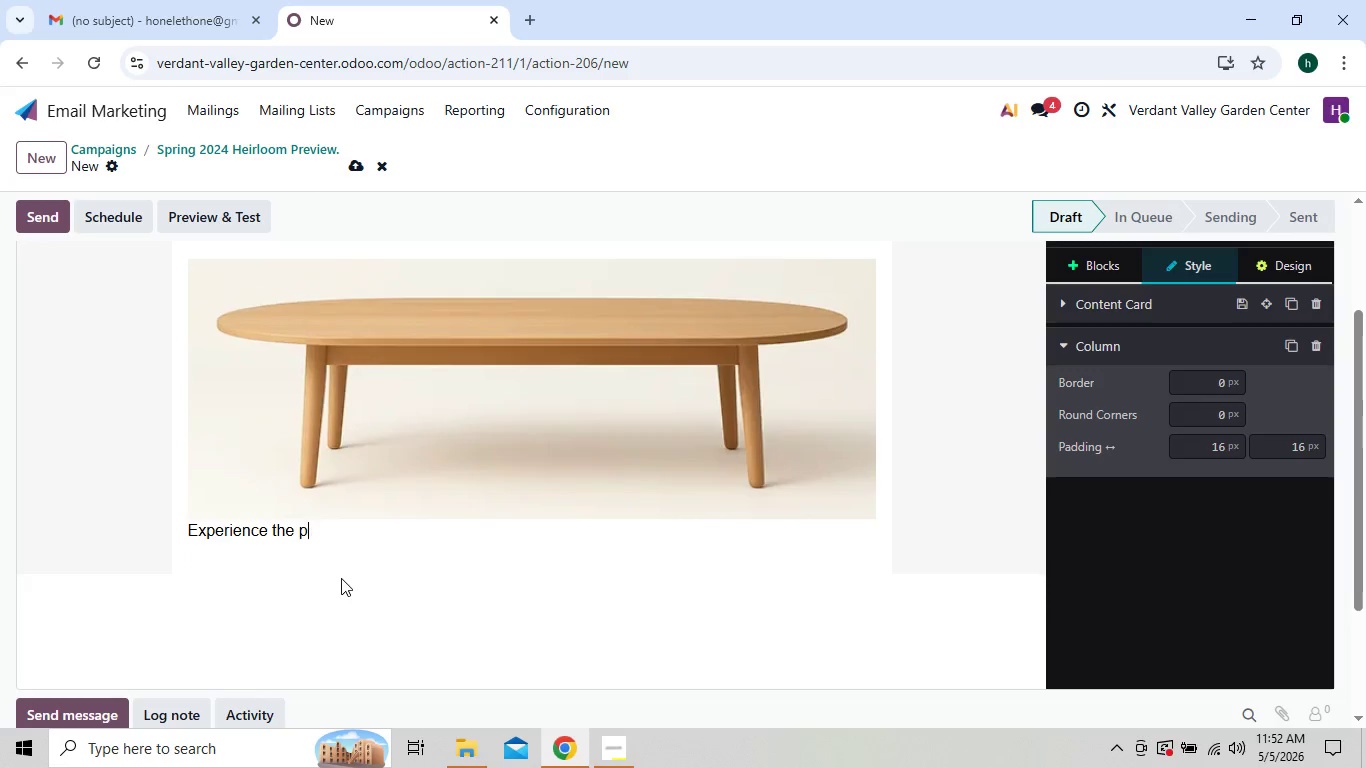 
key(Backspace)
 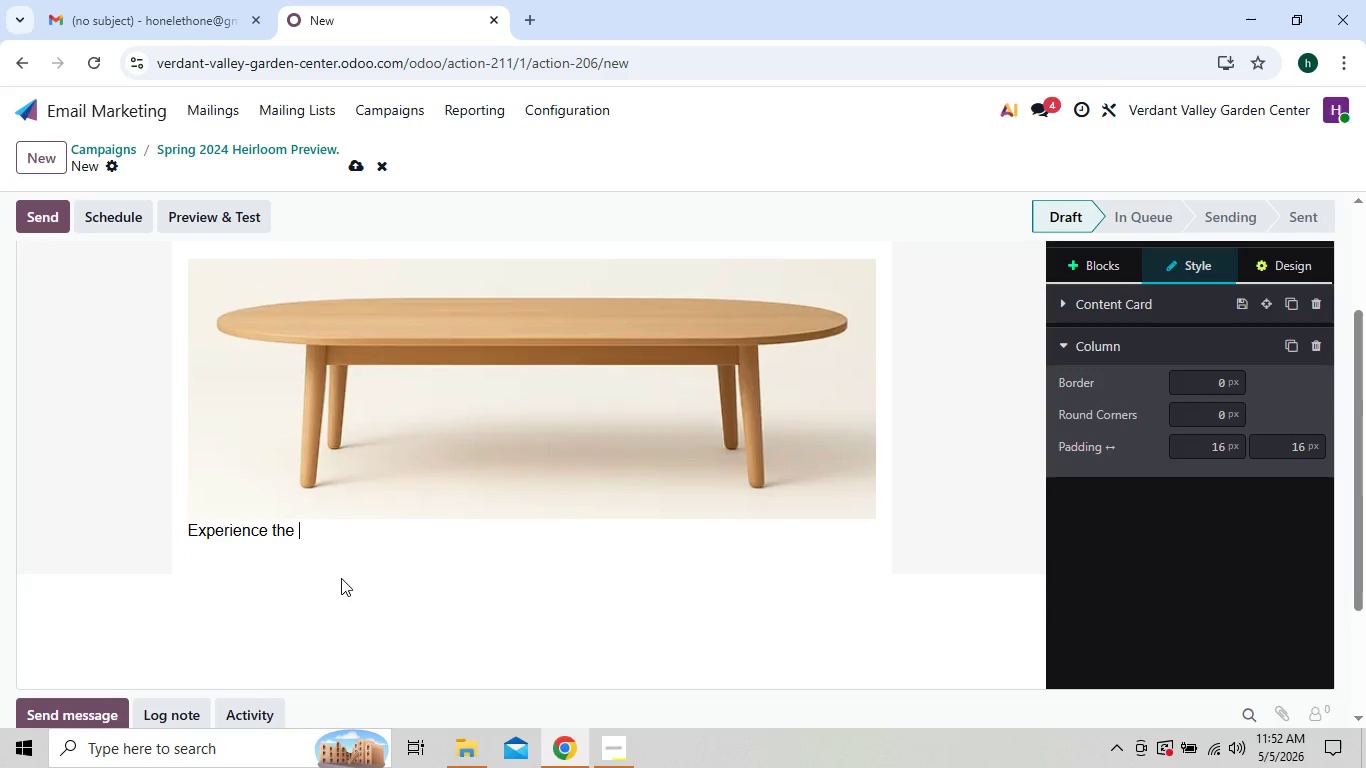 
key(Backspace)
 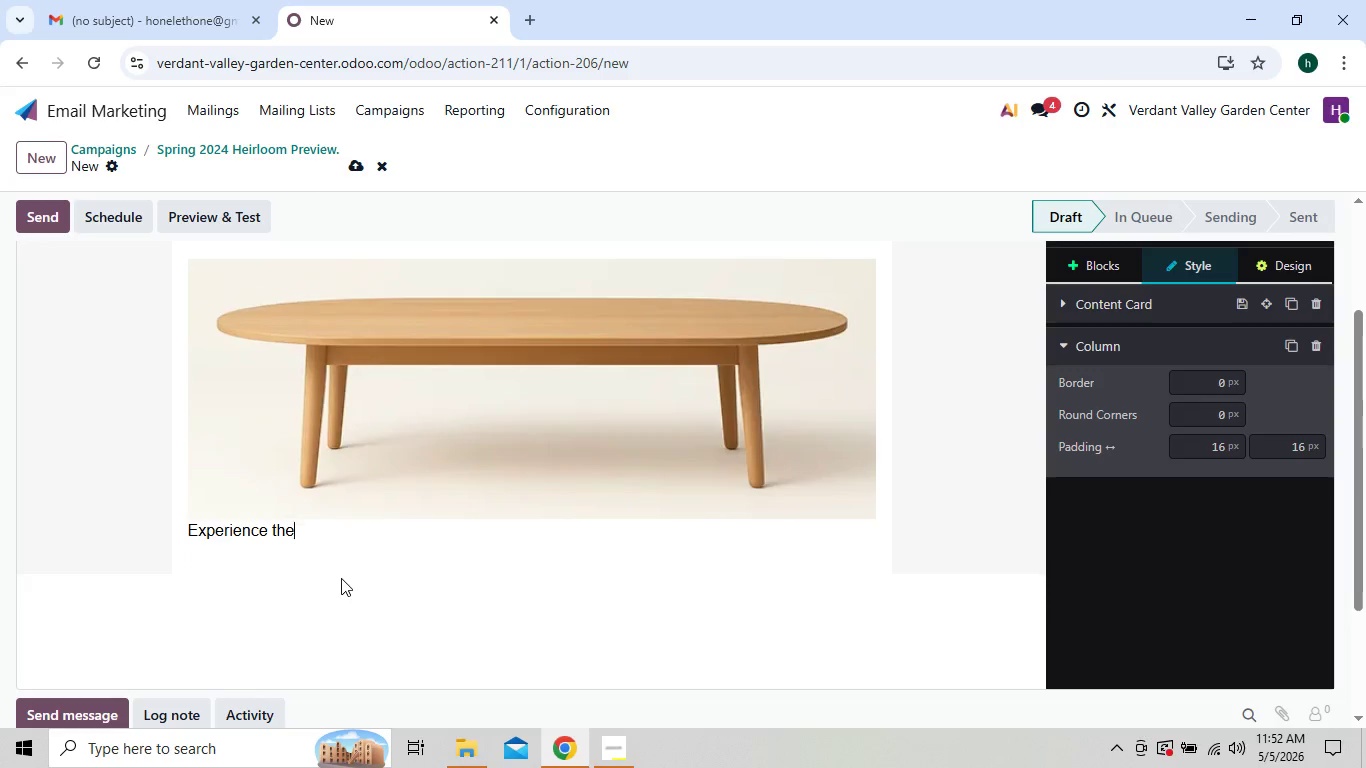 
key(Backspace)
 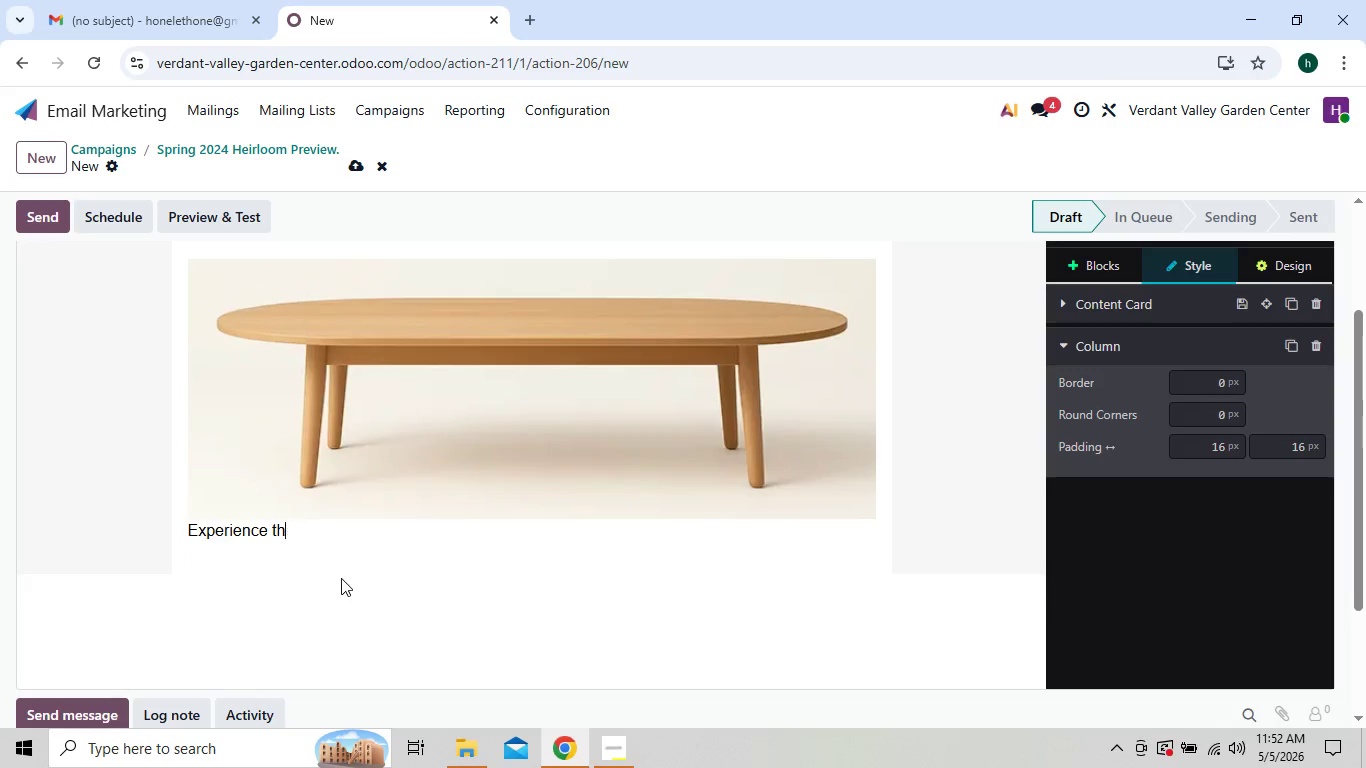 
key(Backspace)
 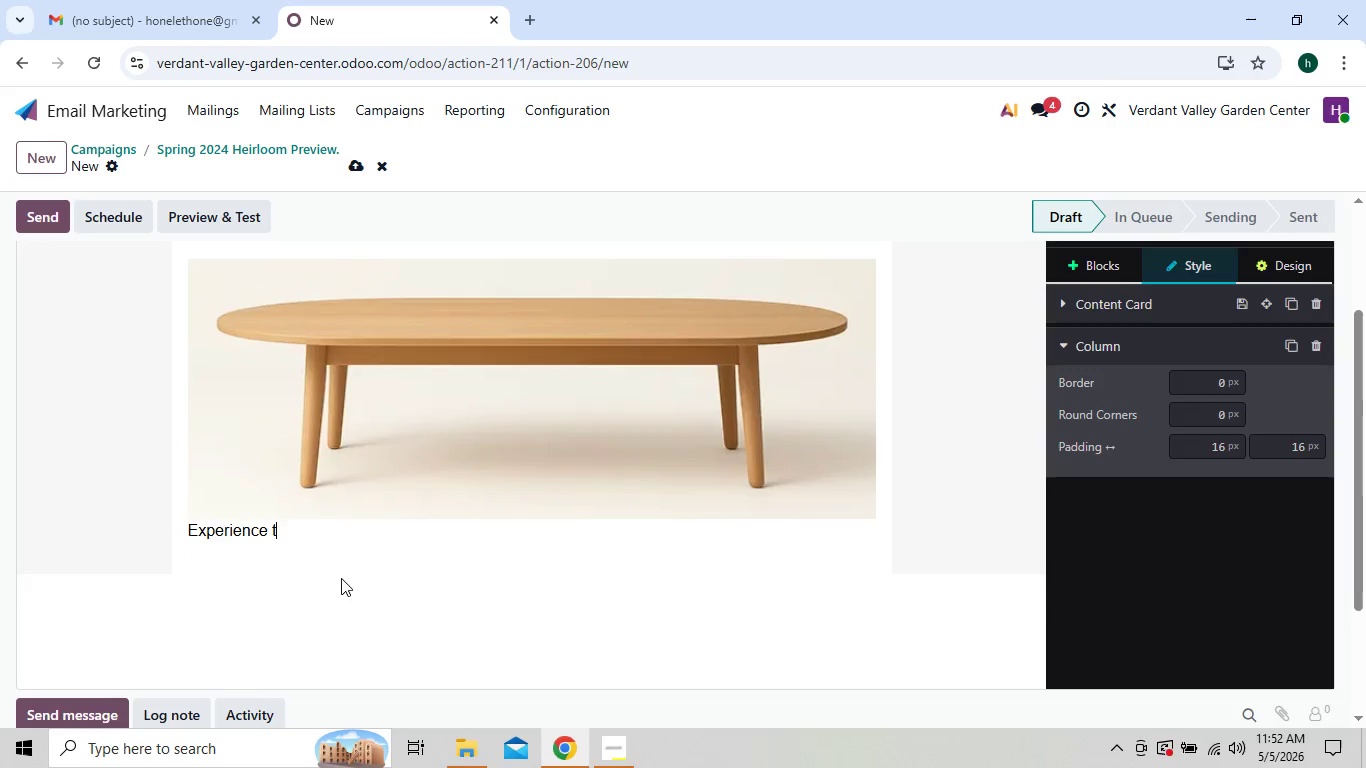 
key(Backspace)
 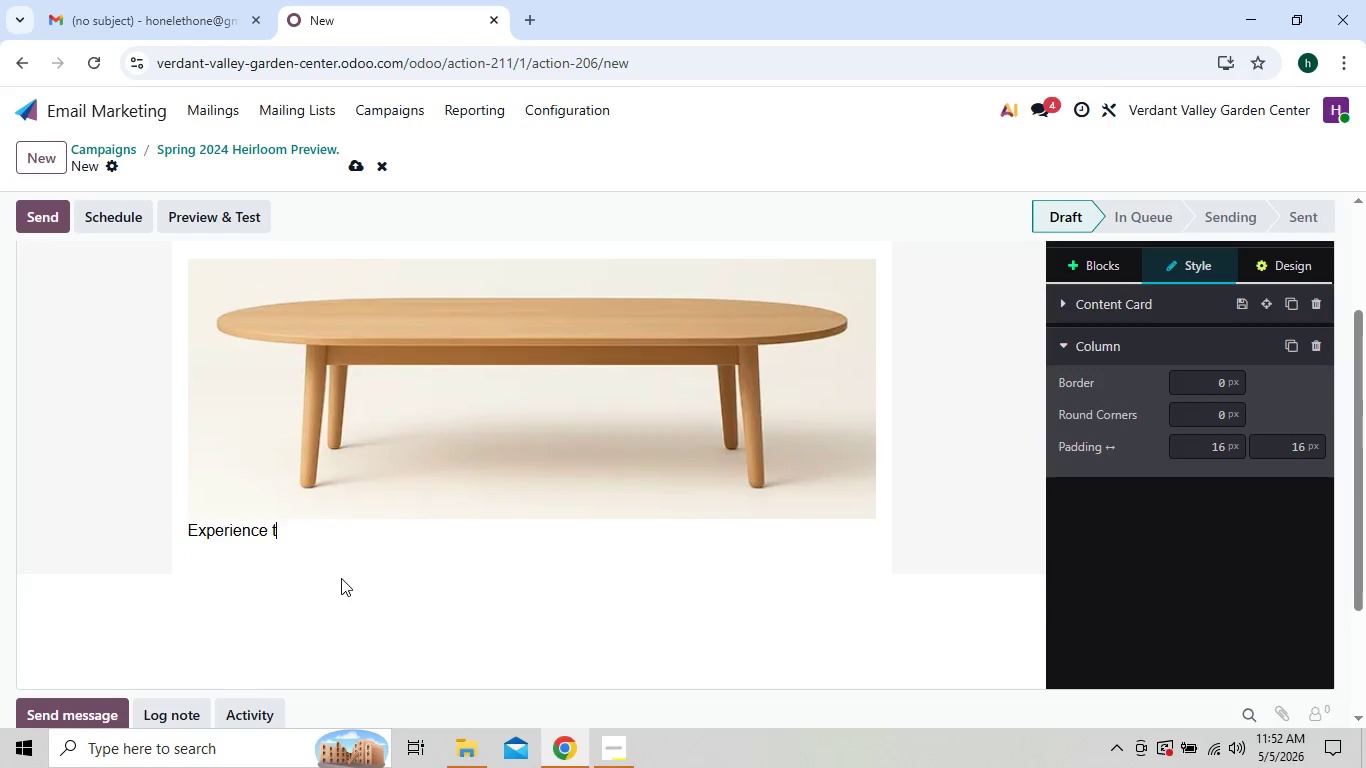 
key(Backspace)
 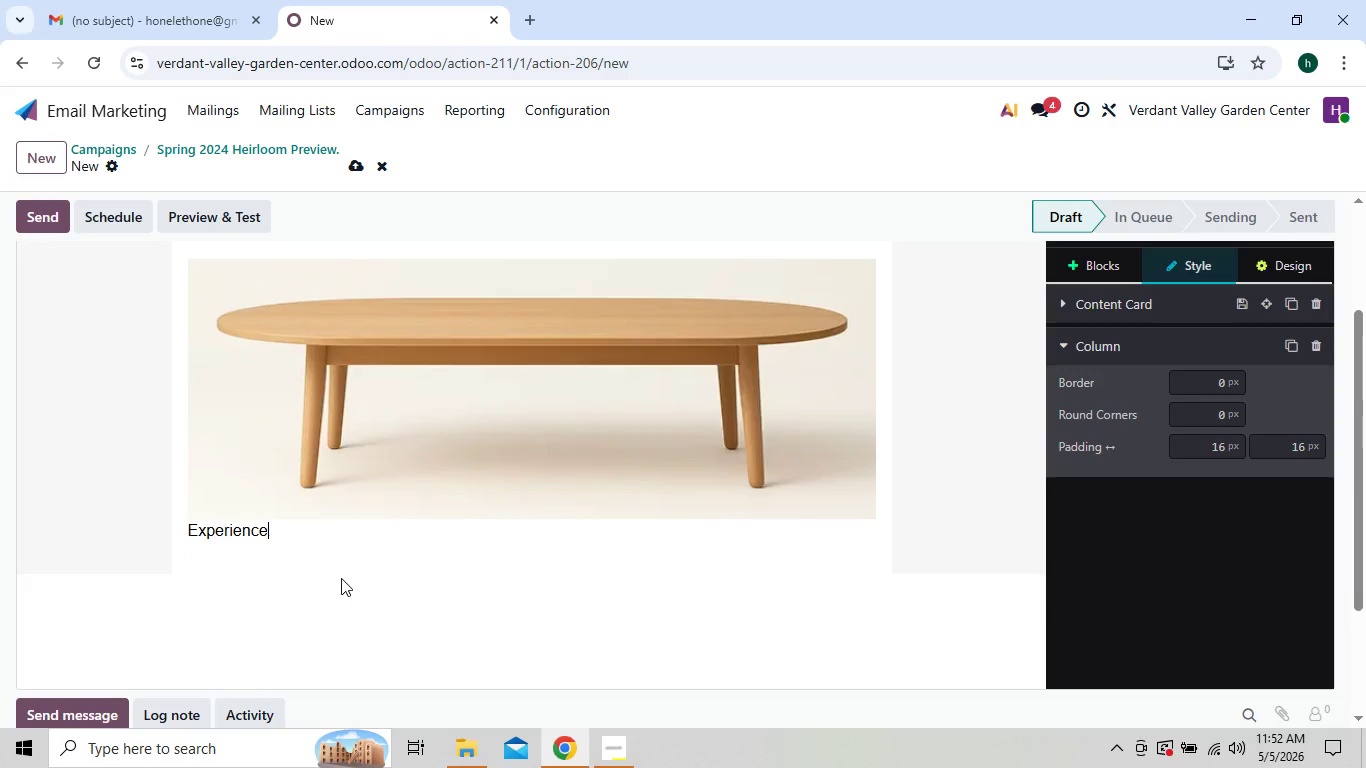 
key(Backspace)
 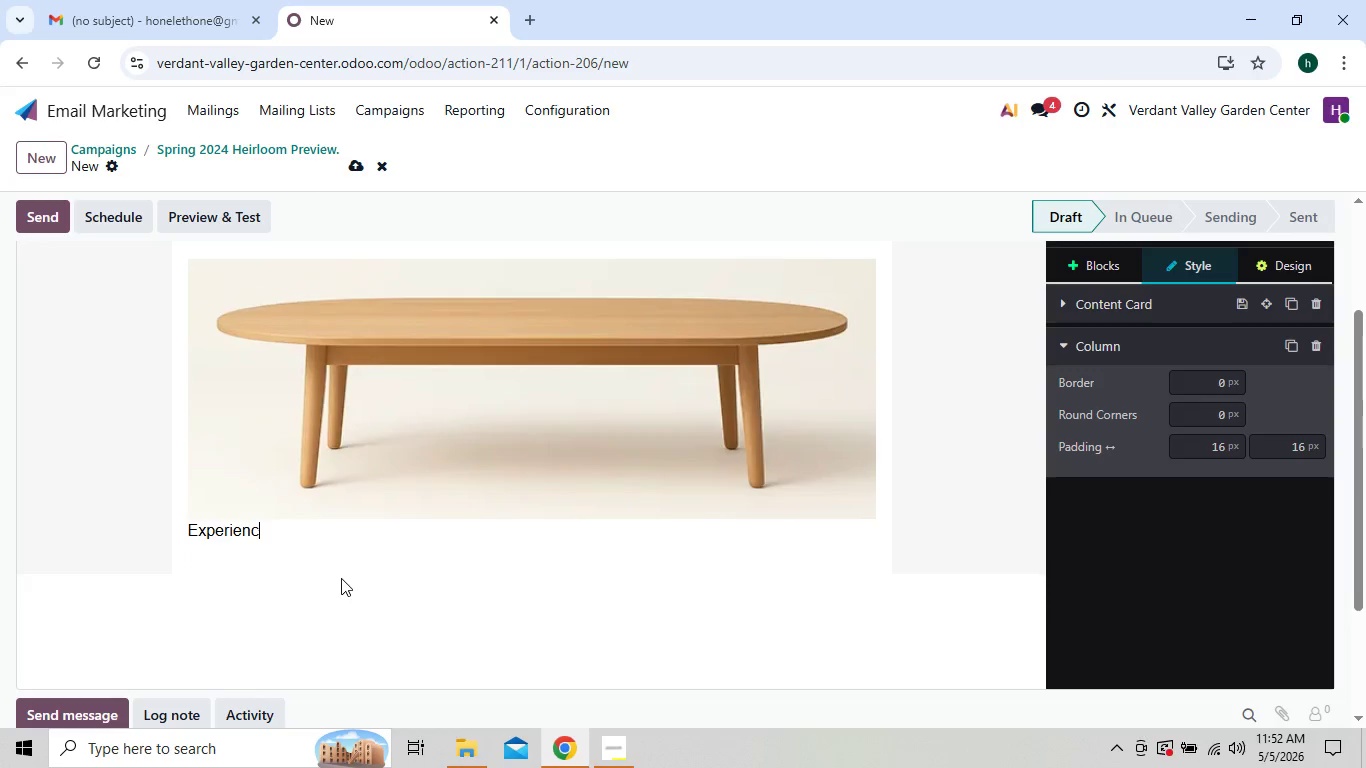 
key(Backspace)
 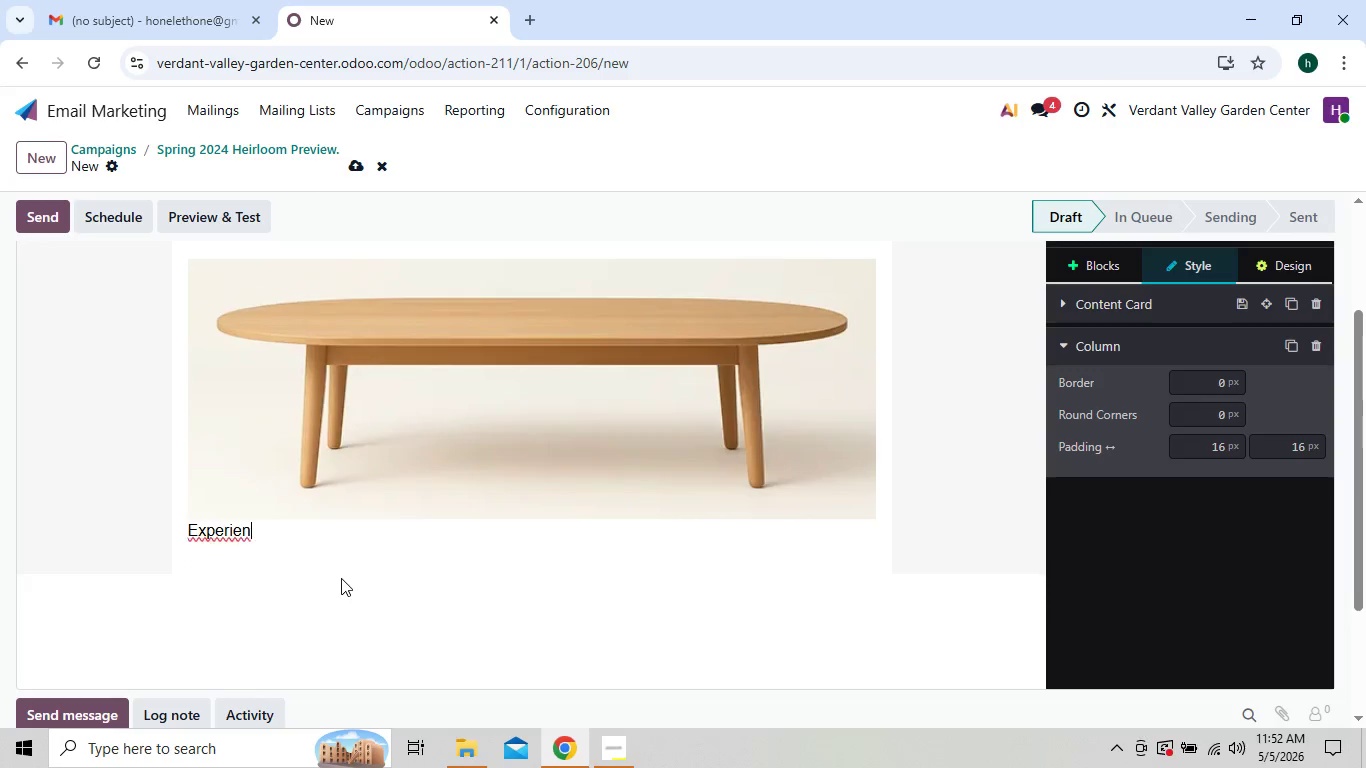 
key(Backspace)
 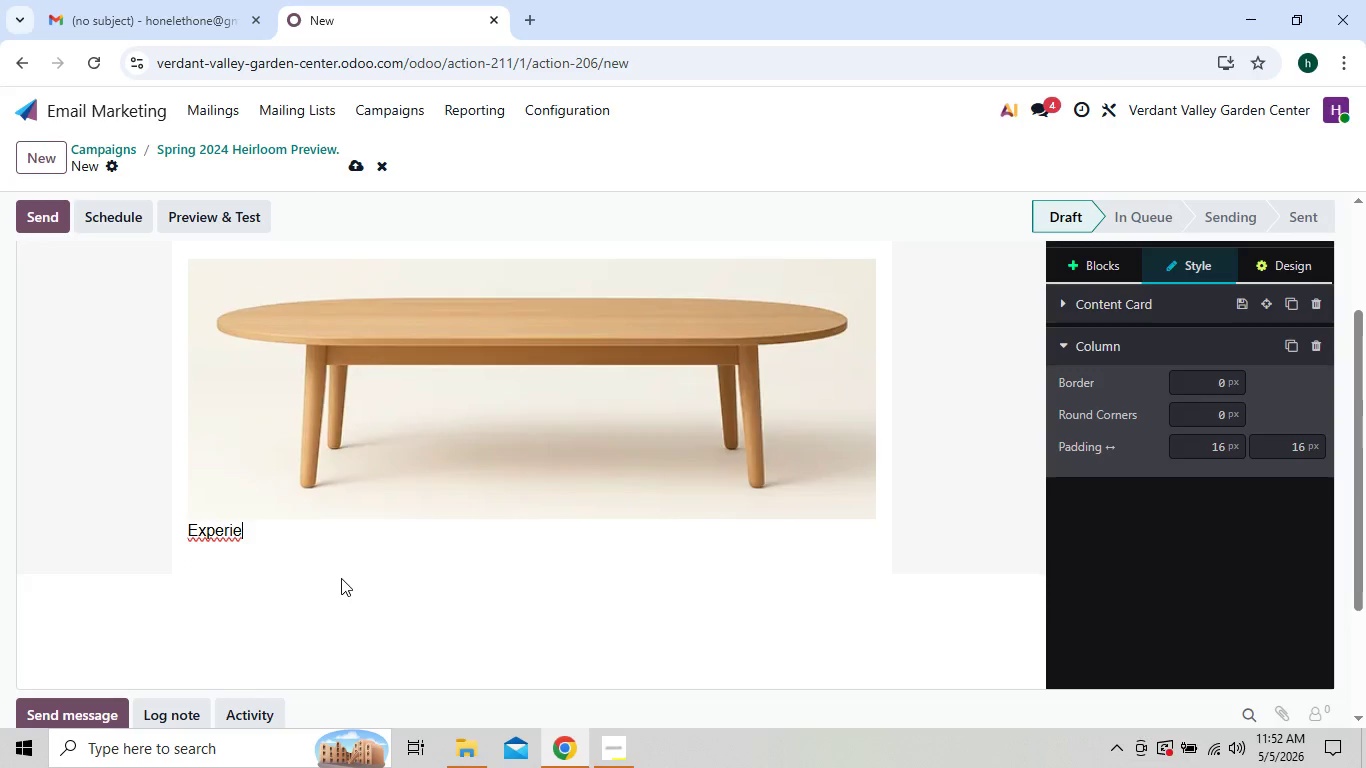 
key(Backspace)
 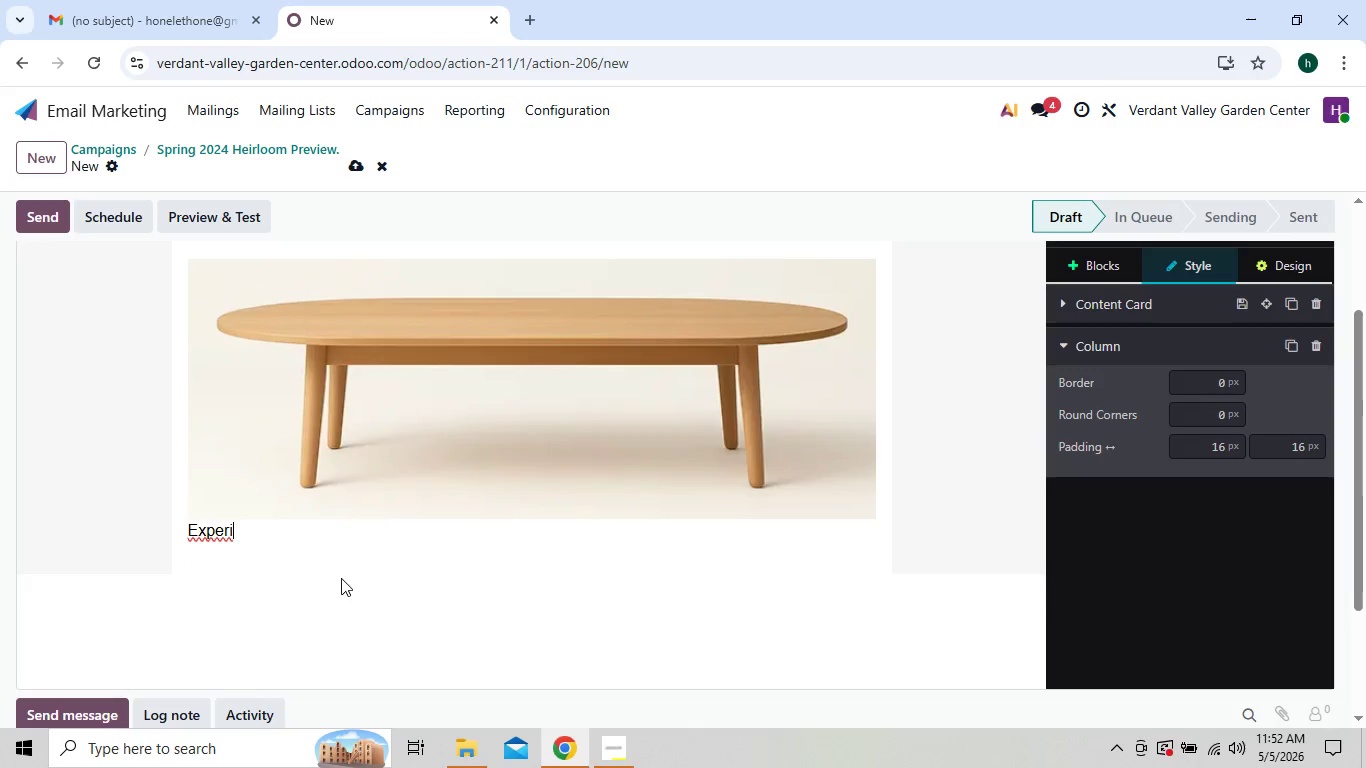 
key(Backspace)
 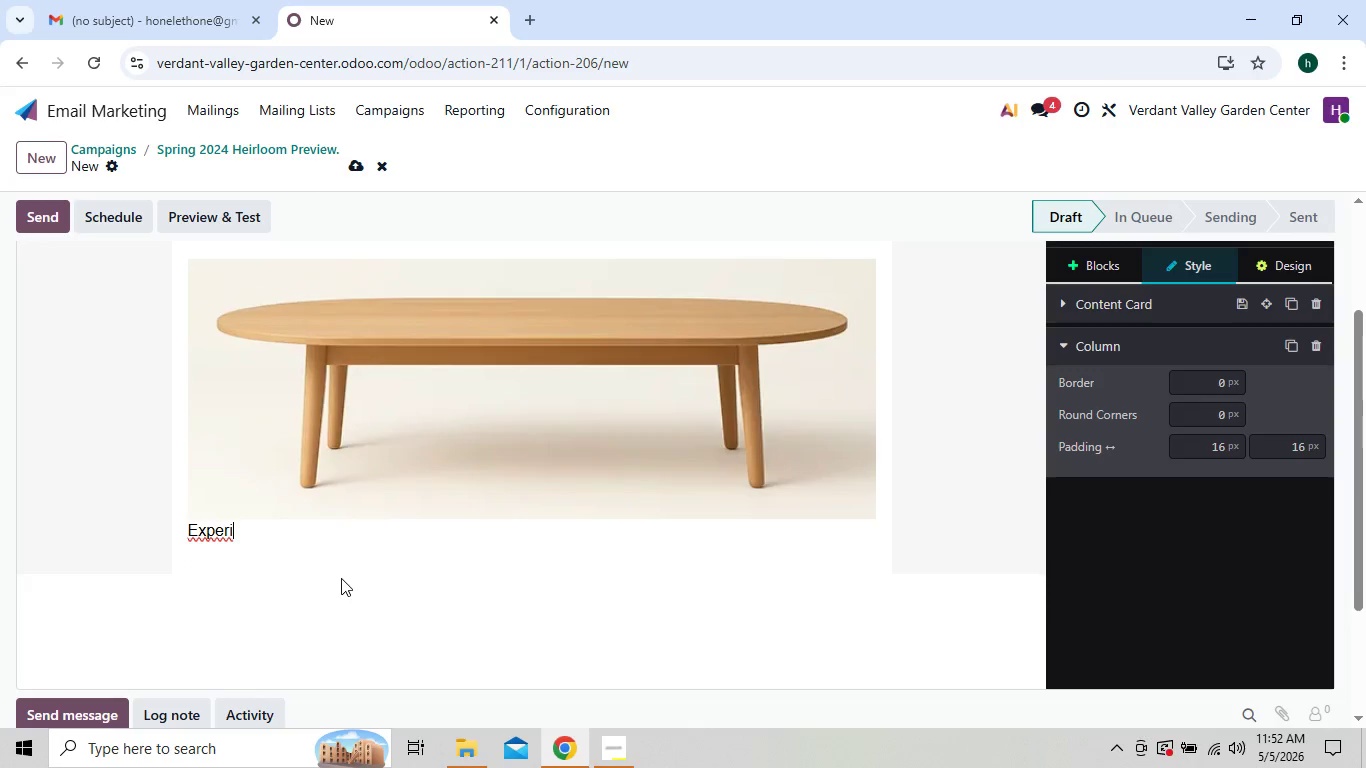 
key(Backspace)
 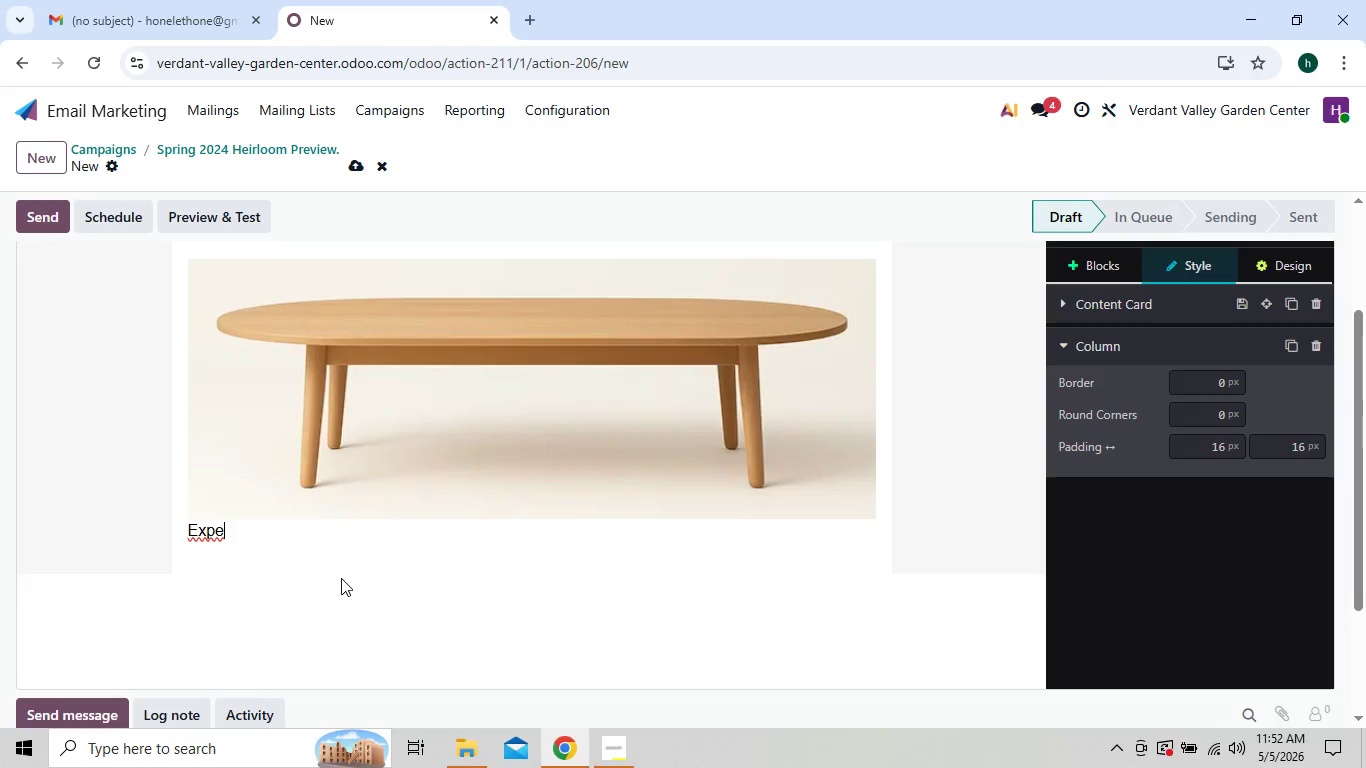 
key(Backspace)
 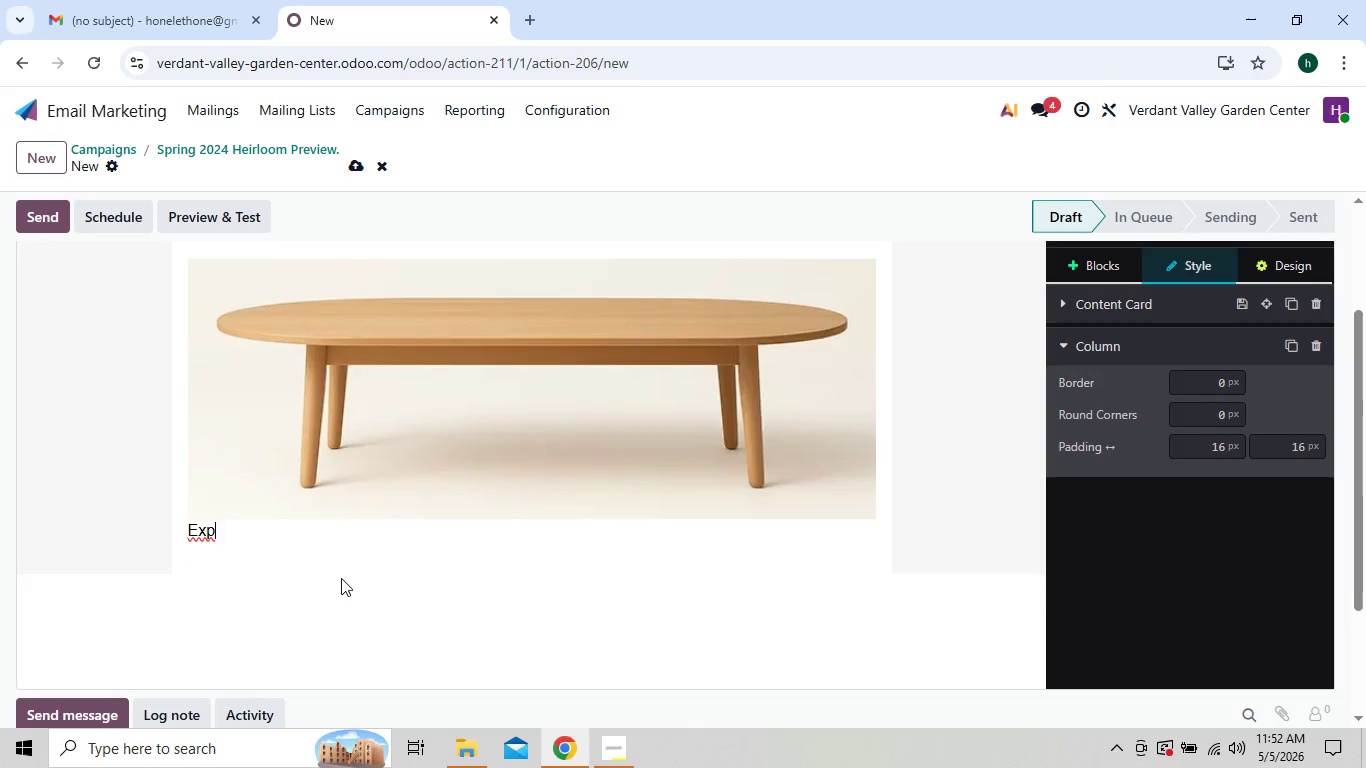 
key(Backspace)
 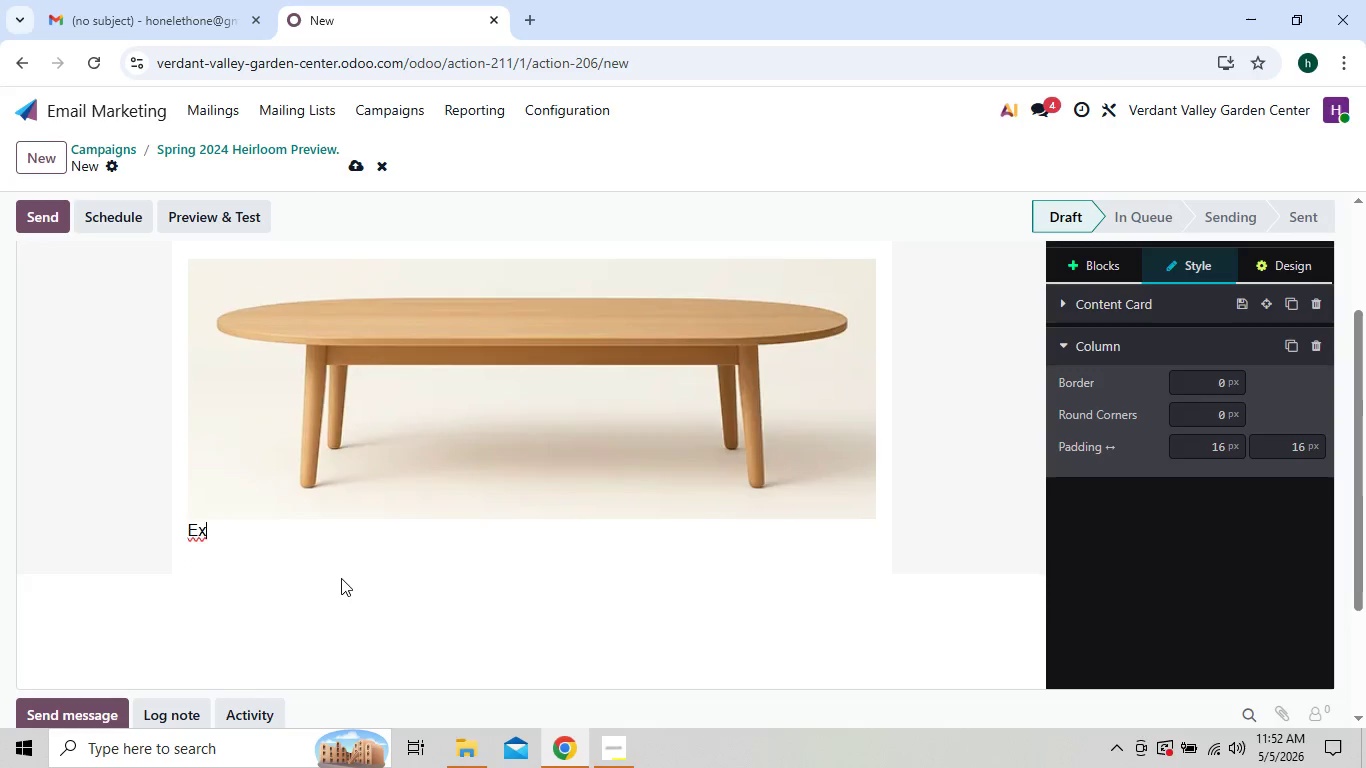 
key(Backspace)
 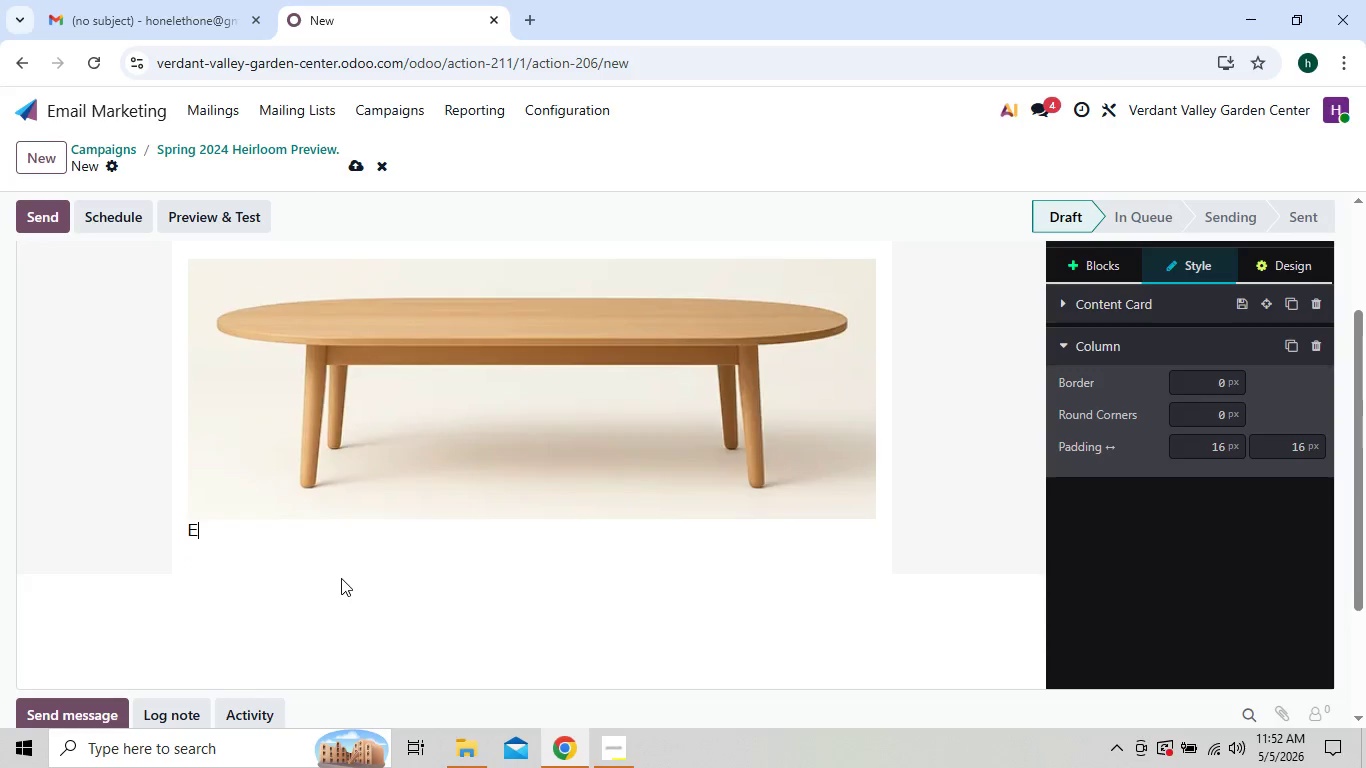 
key(Backspace)
 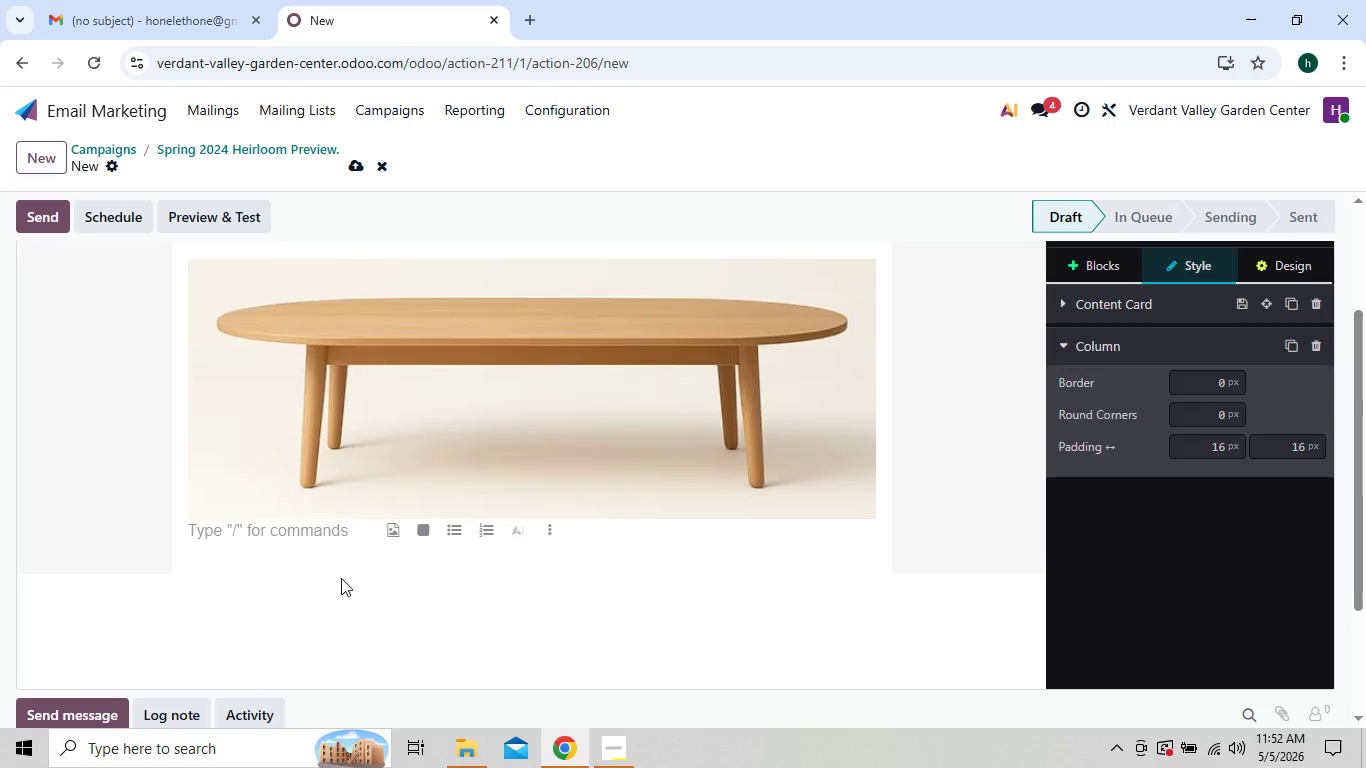 
key(Enter)
 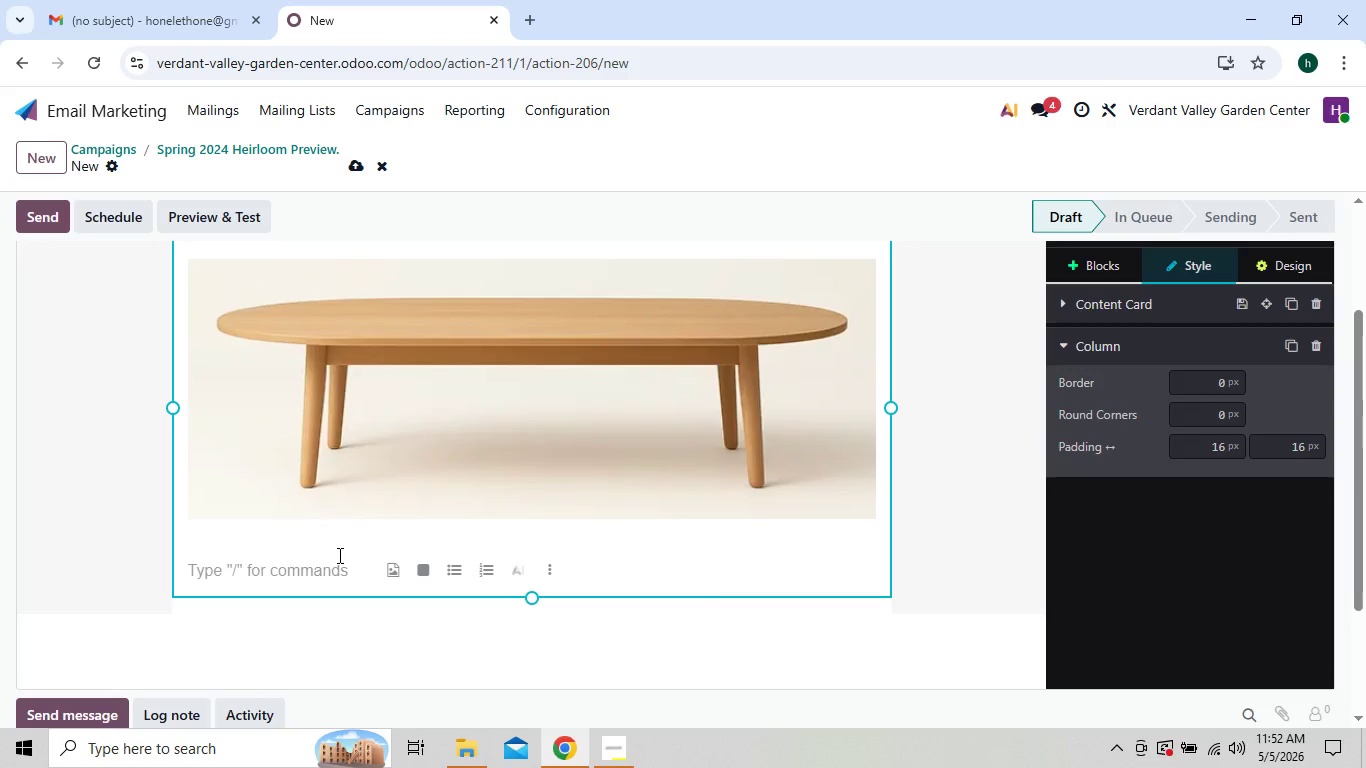 
wait(6.88)
 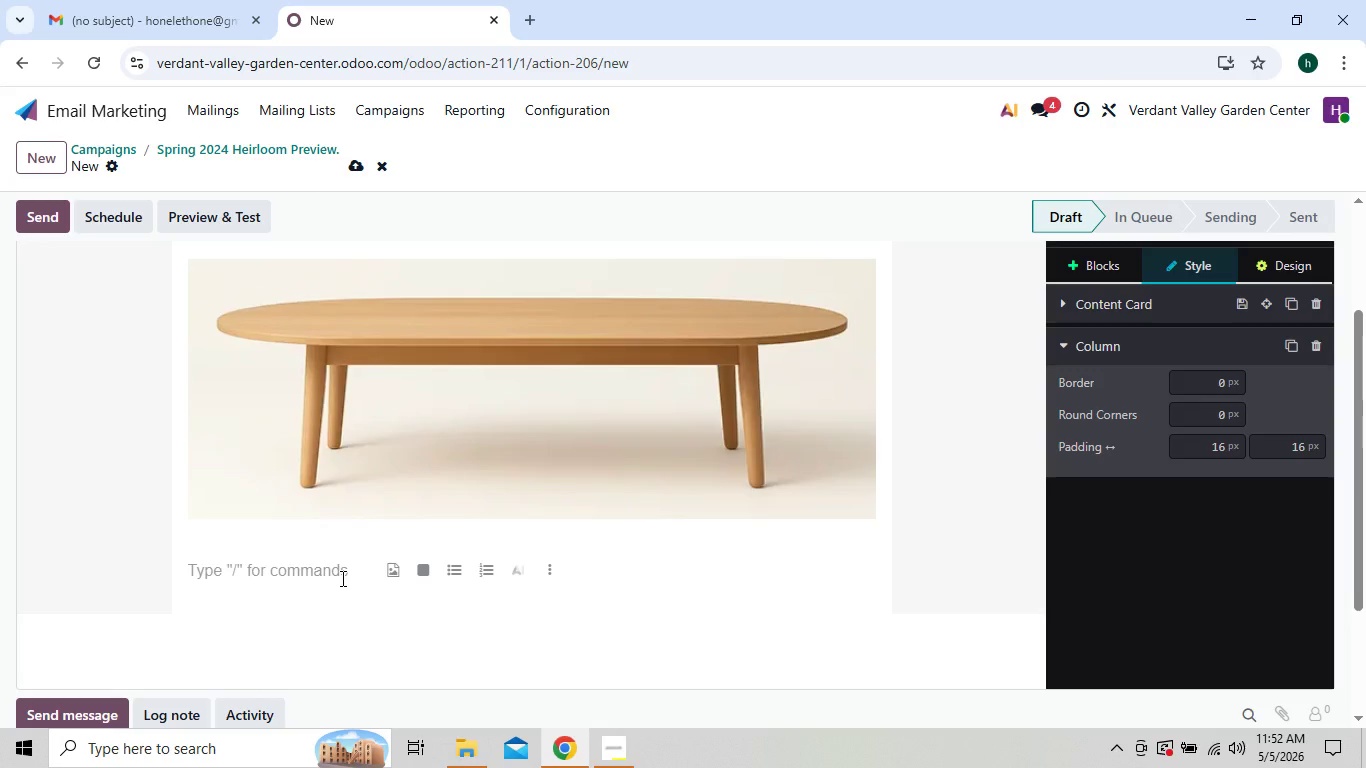 
type(Dear {{object.customer_name}},)
 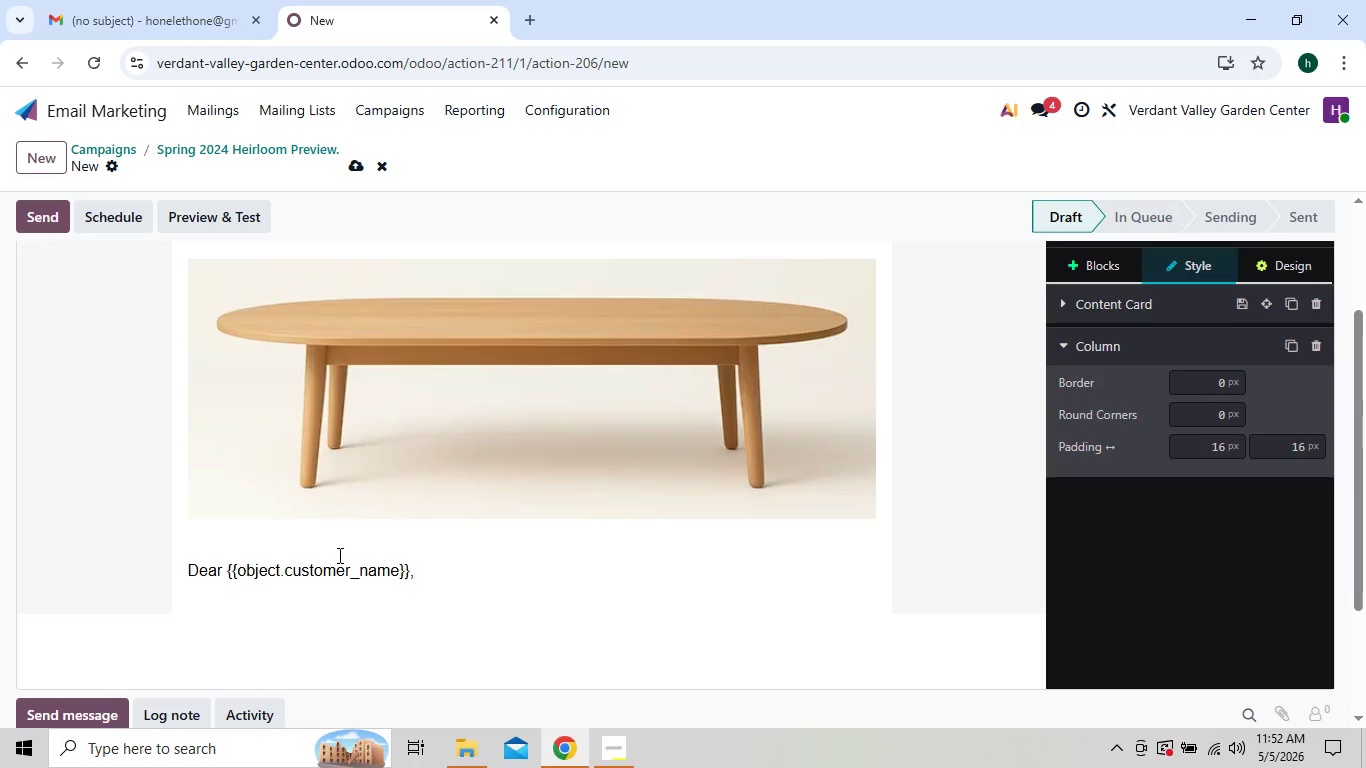 
key(Enter)
 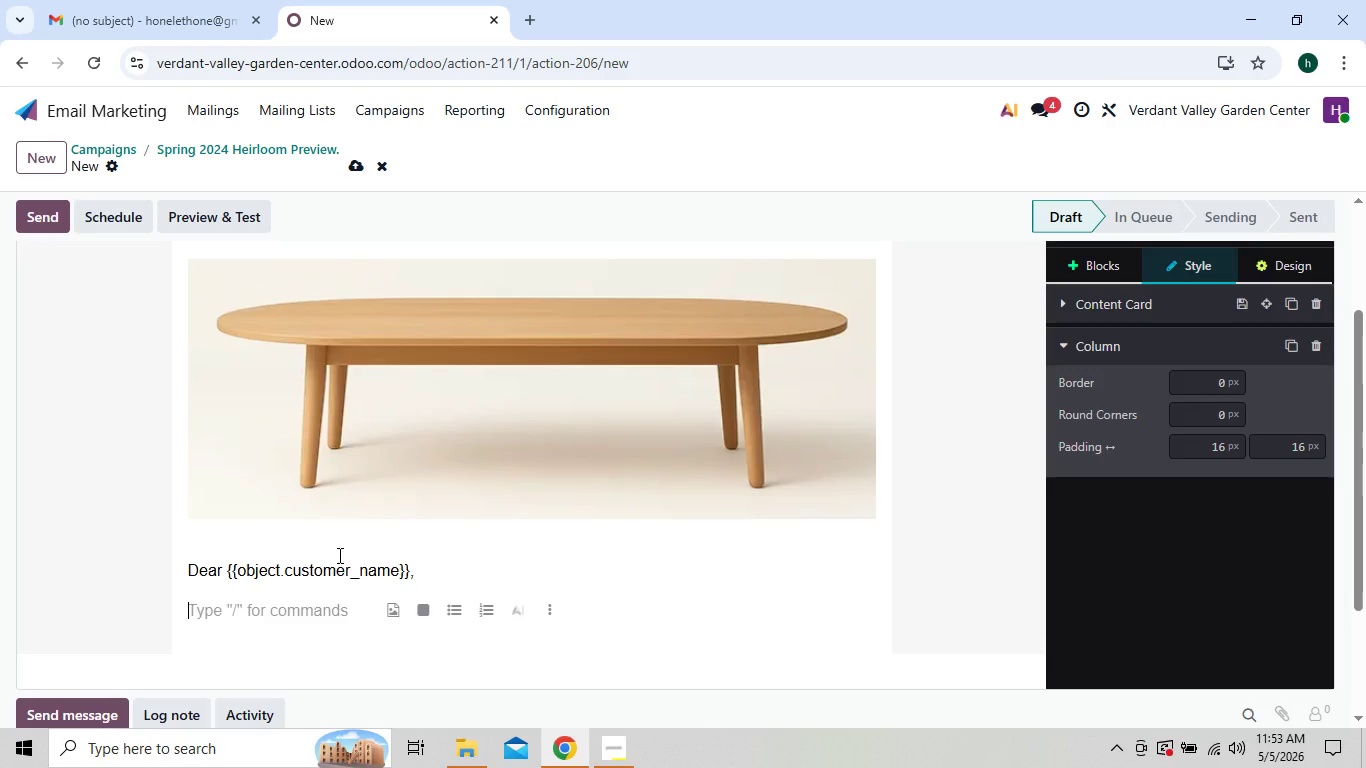 
wait(9.84)
 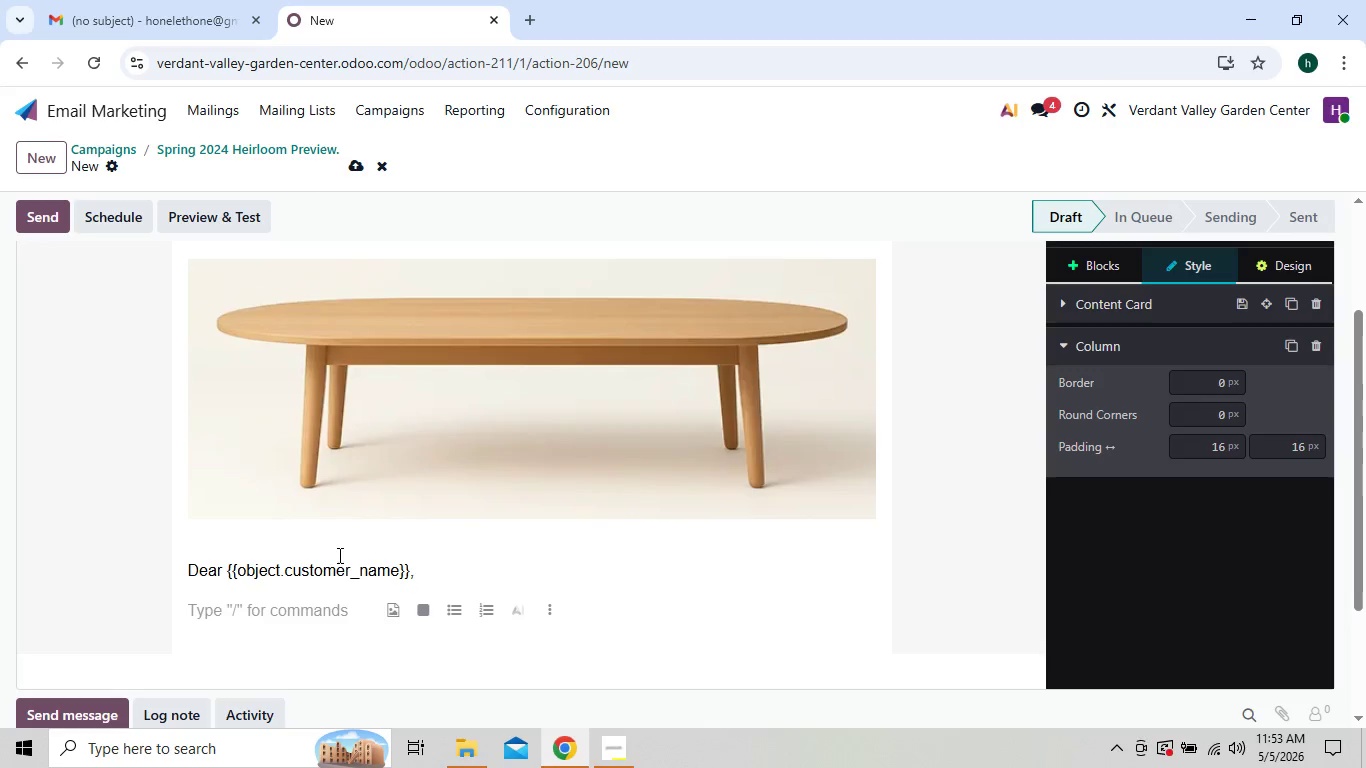 
type(Spring is almost here-and we')
 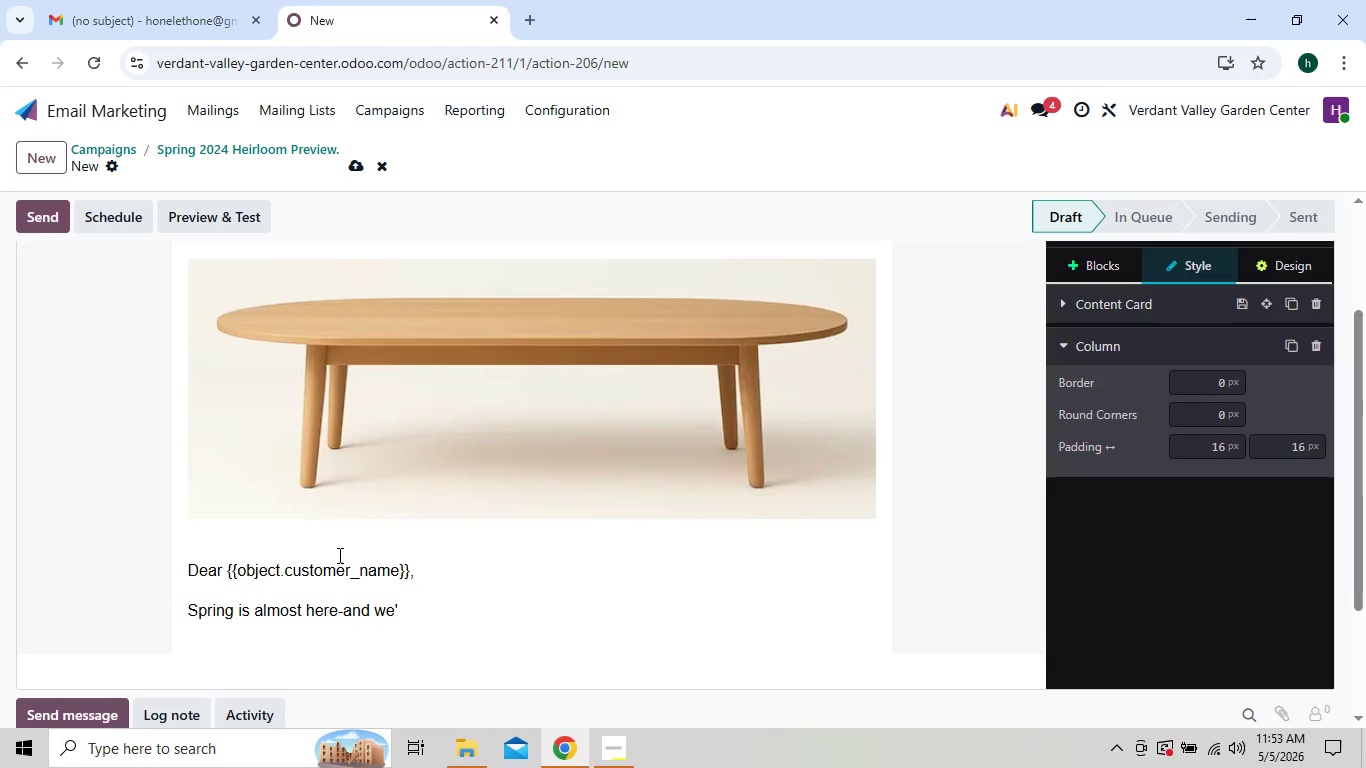 
type(re opening our doors for a special eveb)
key(Backspace)
type(nt.)
 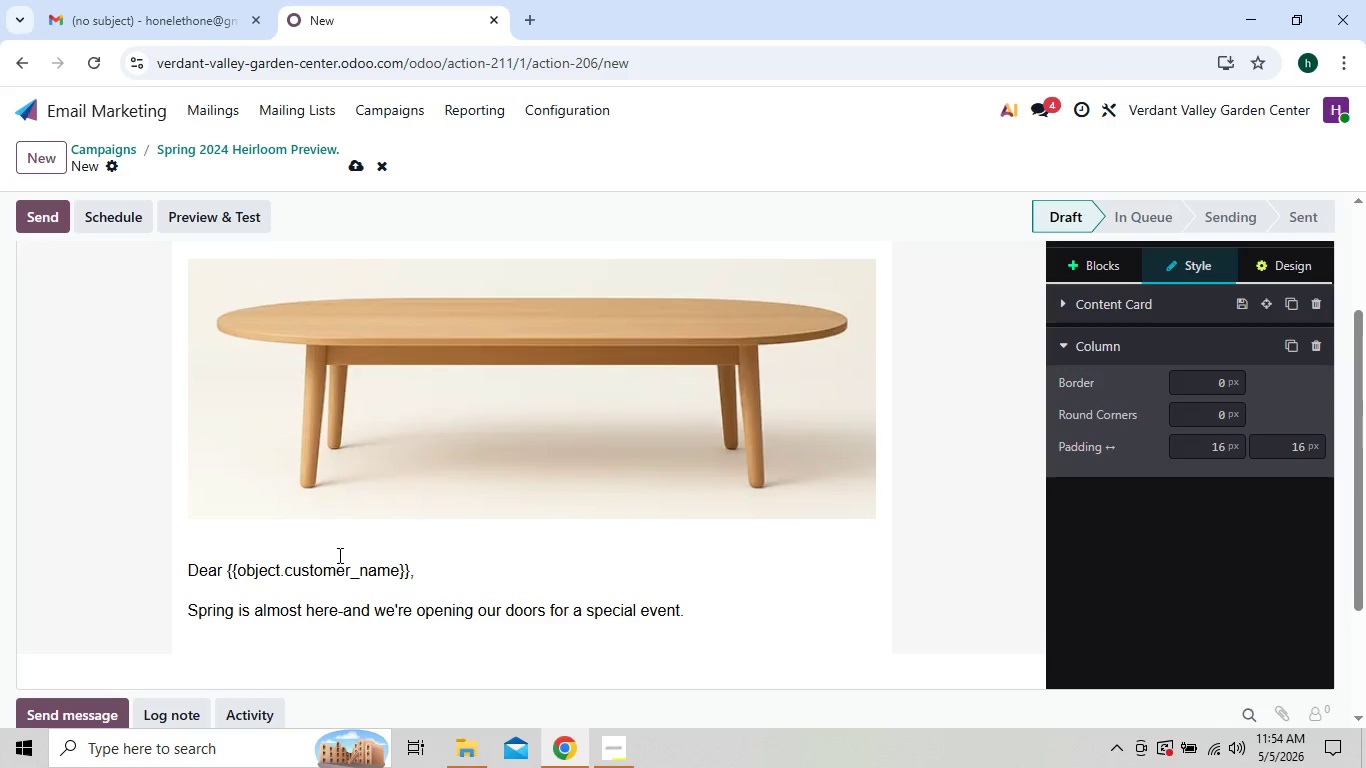 
wait(19.52)
 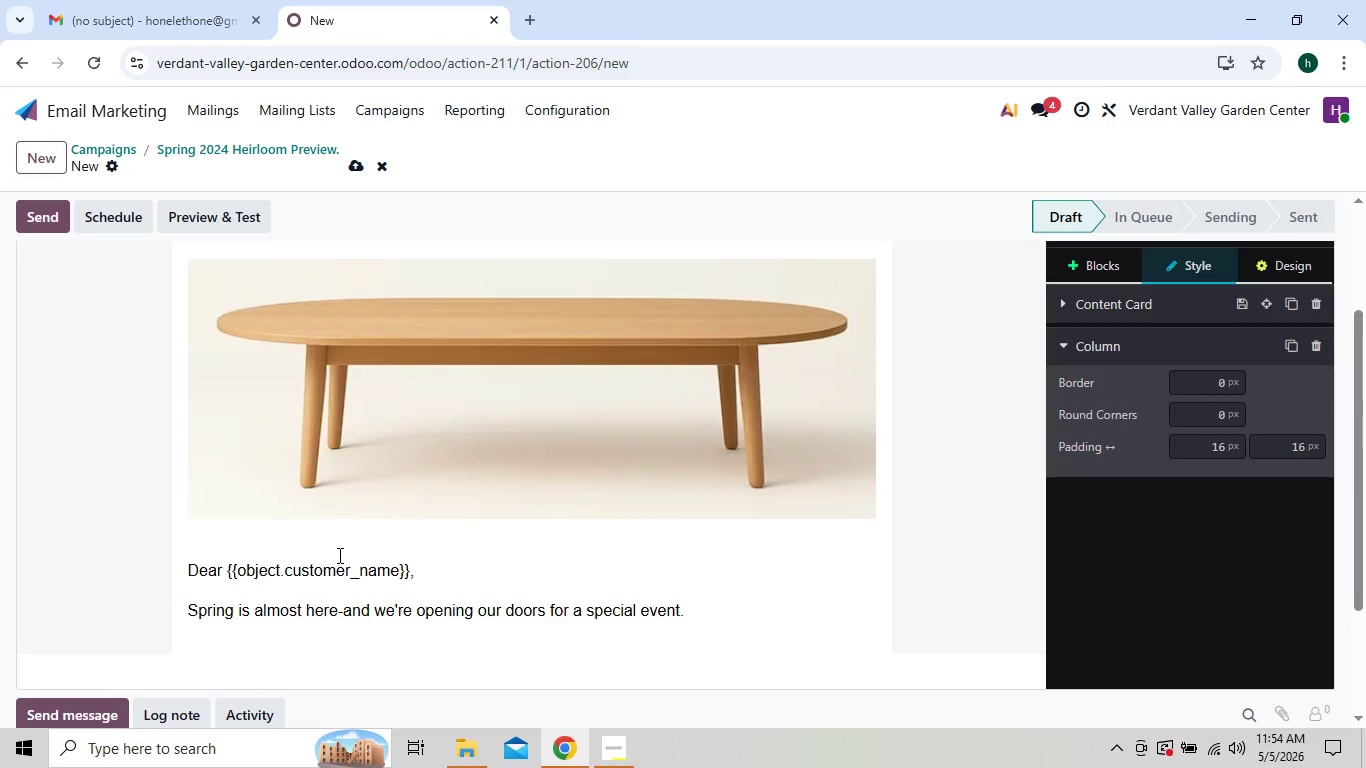 
key(Enter)
 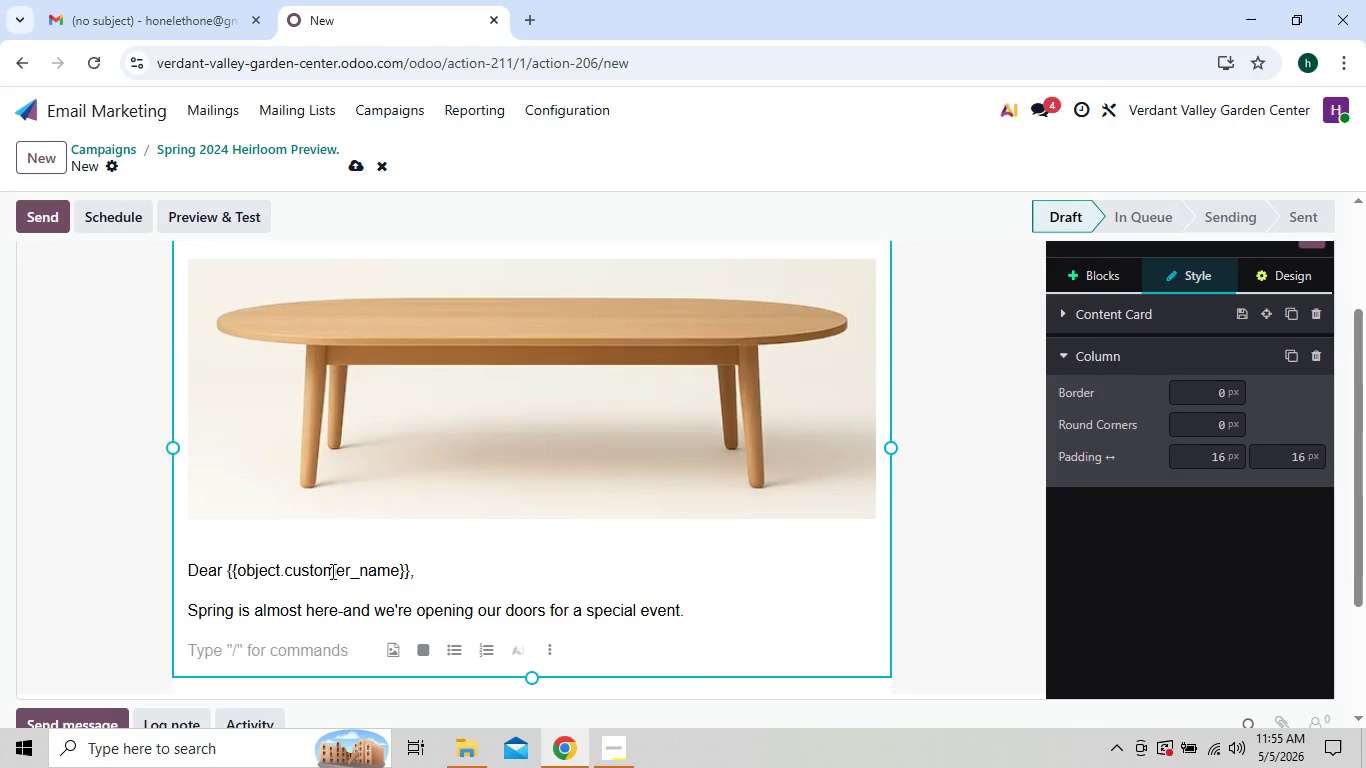 
wait(53.44)
 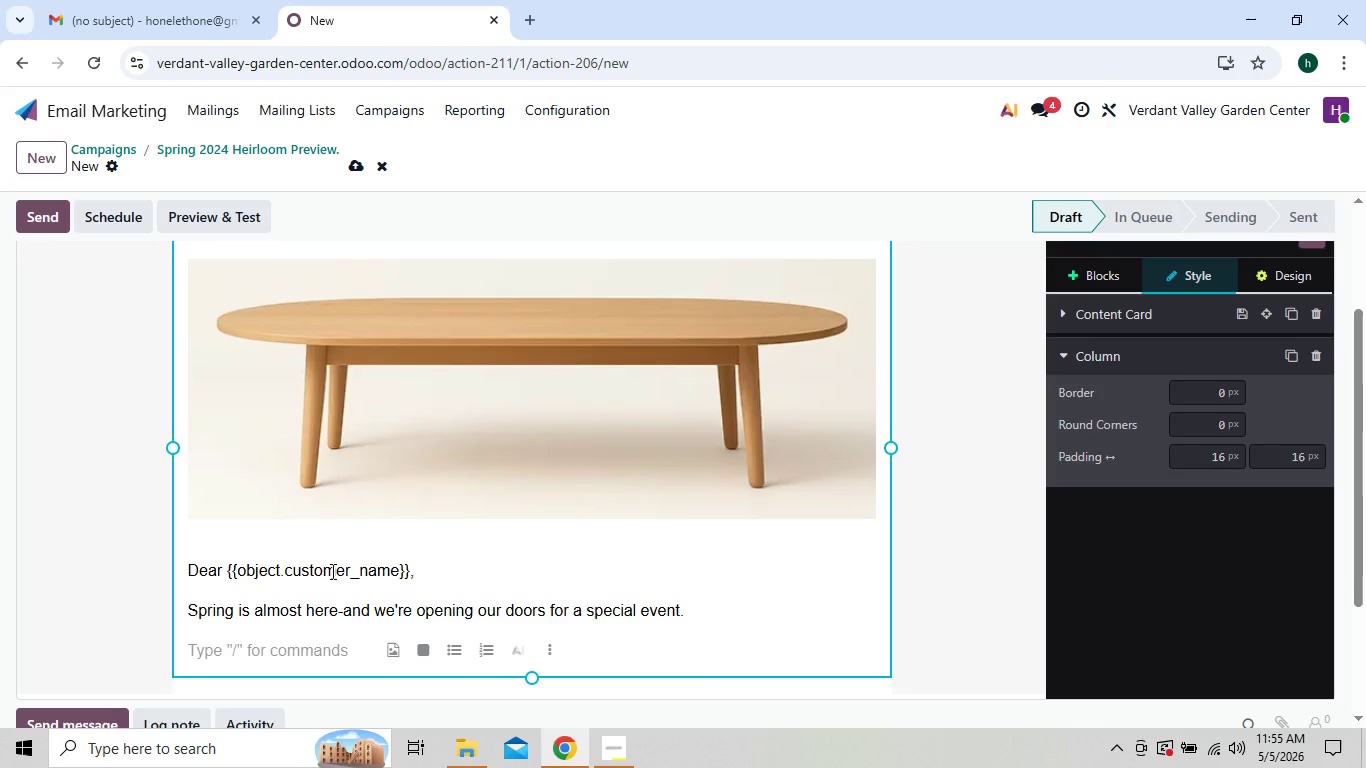 
left_click([269, 364])
 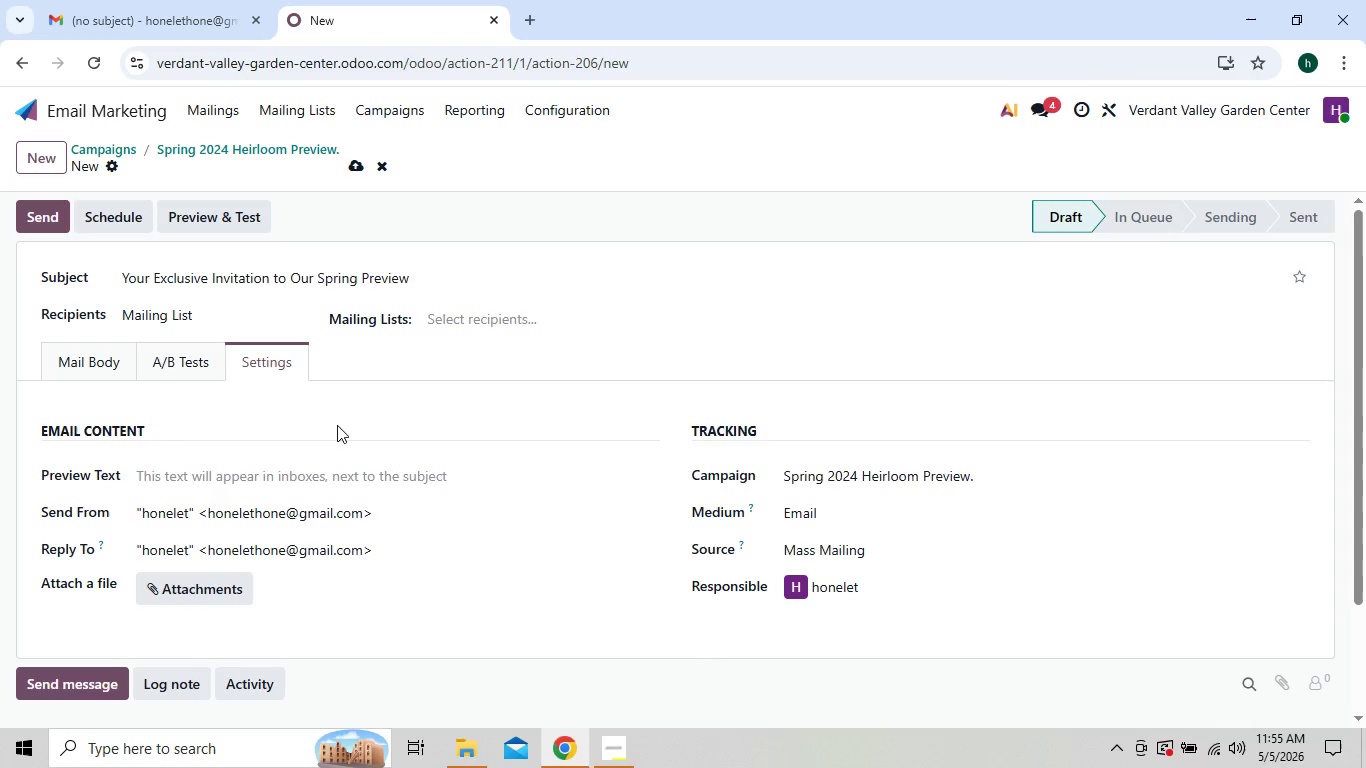 
left_click([278, 470])
 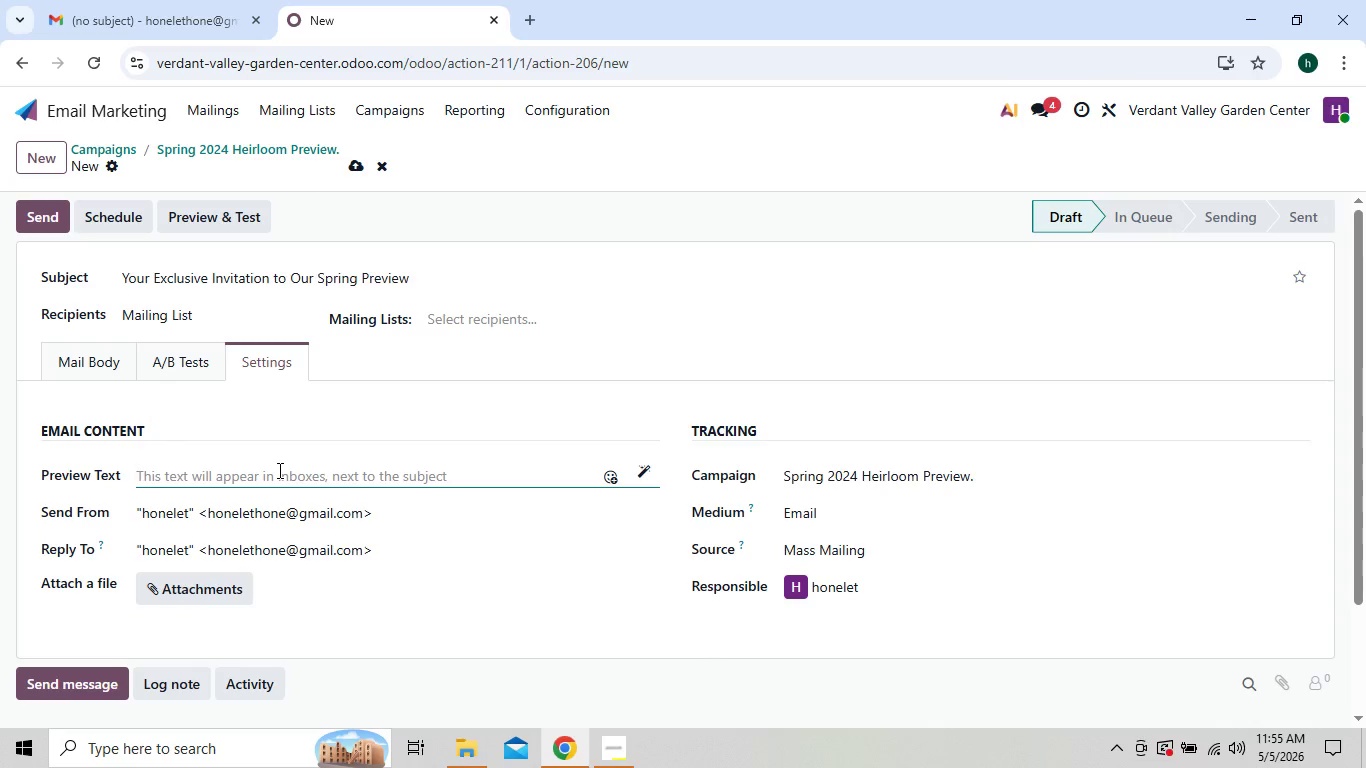 
type(Early accesss)
key(Backspace)
type( rese)
 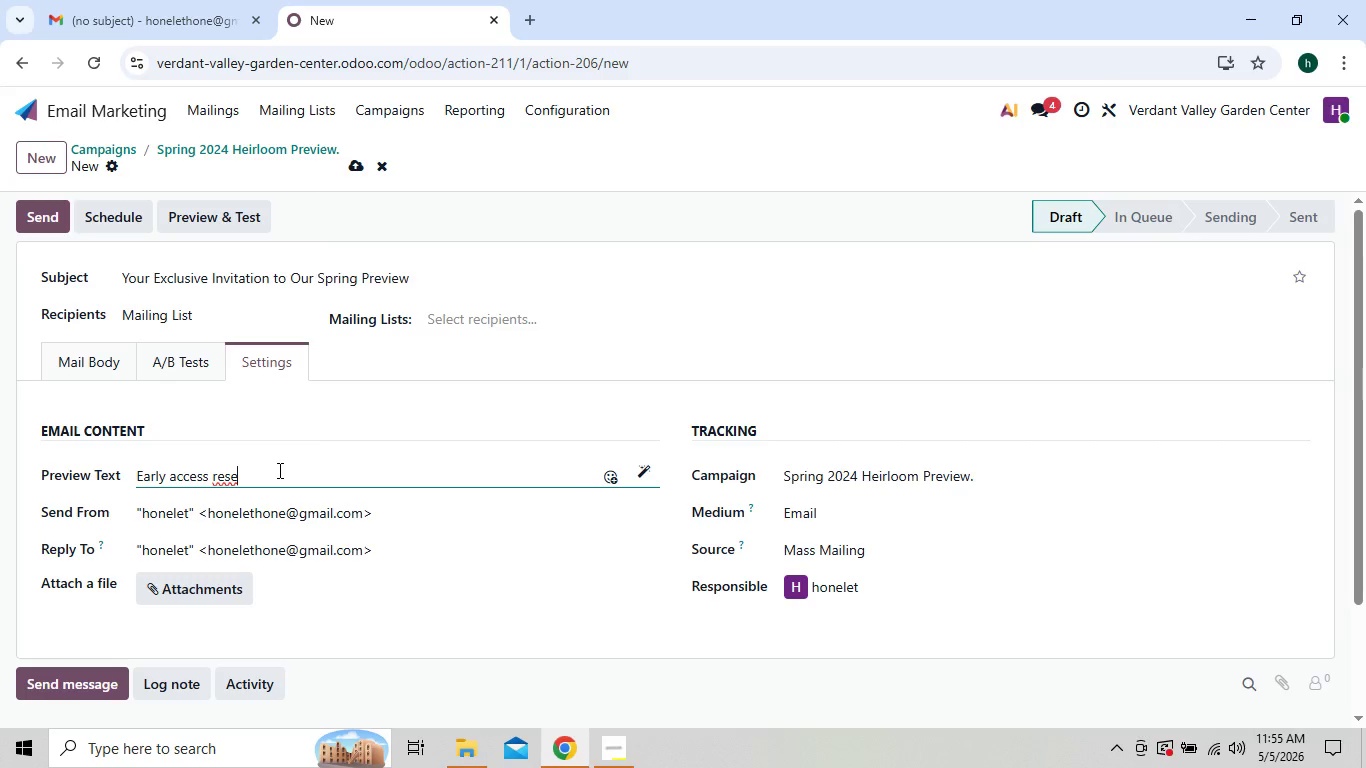 
type(rved just for you)
 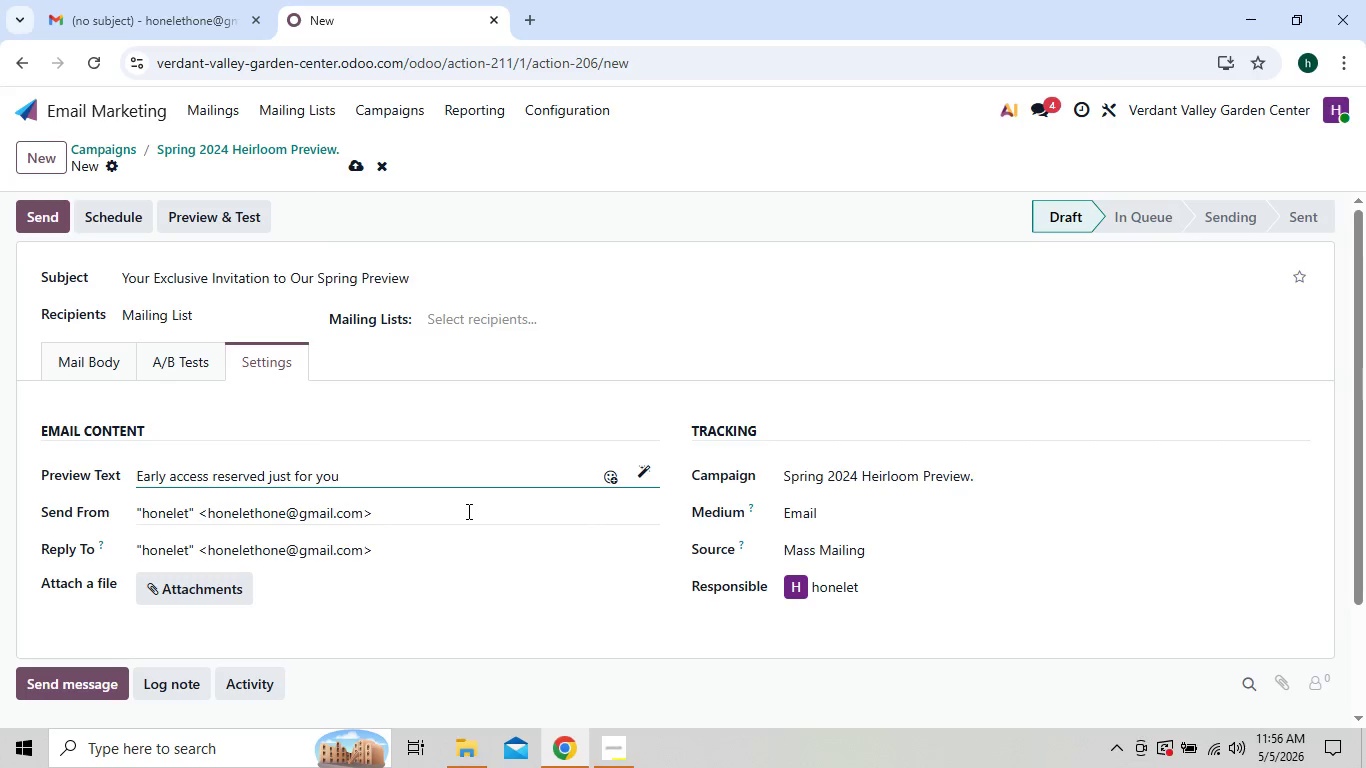 
wait(8.8)
 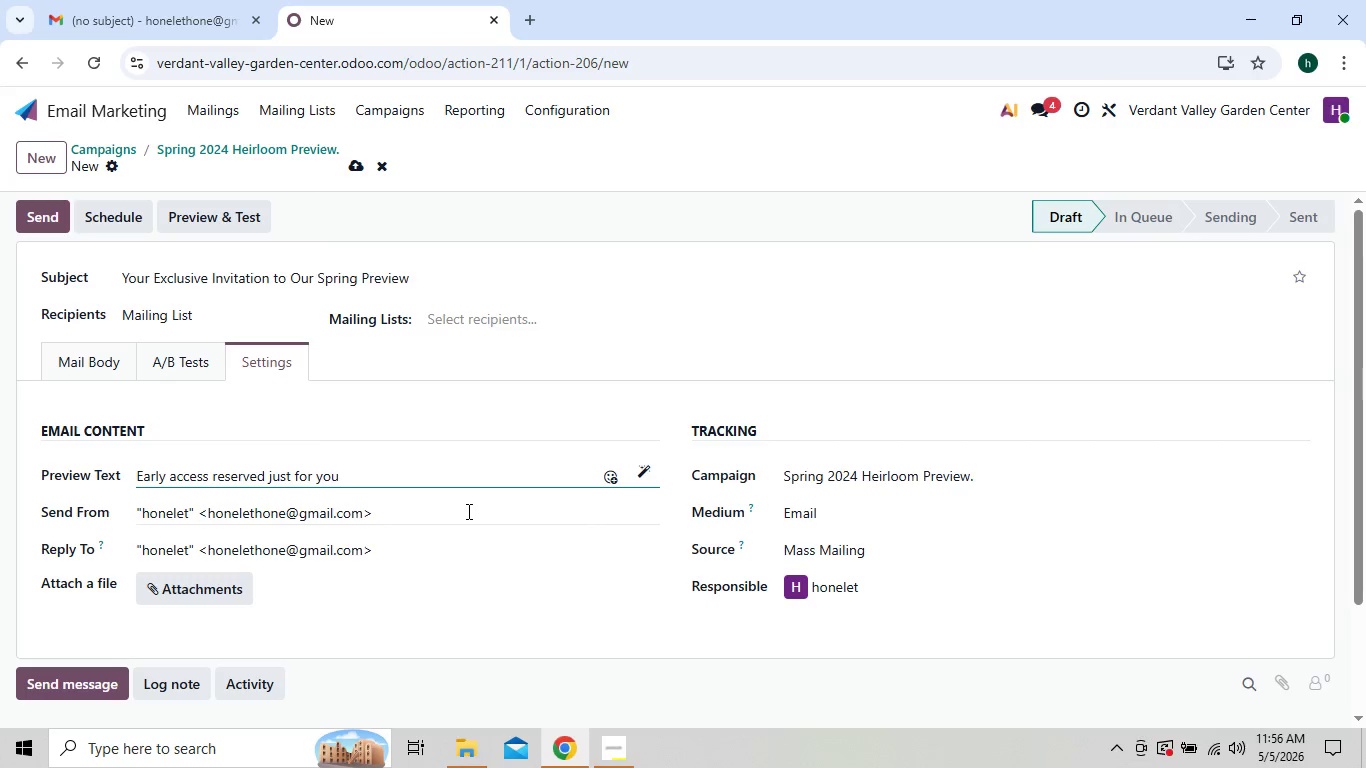 
left_click([357, 171])
 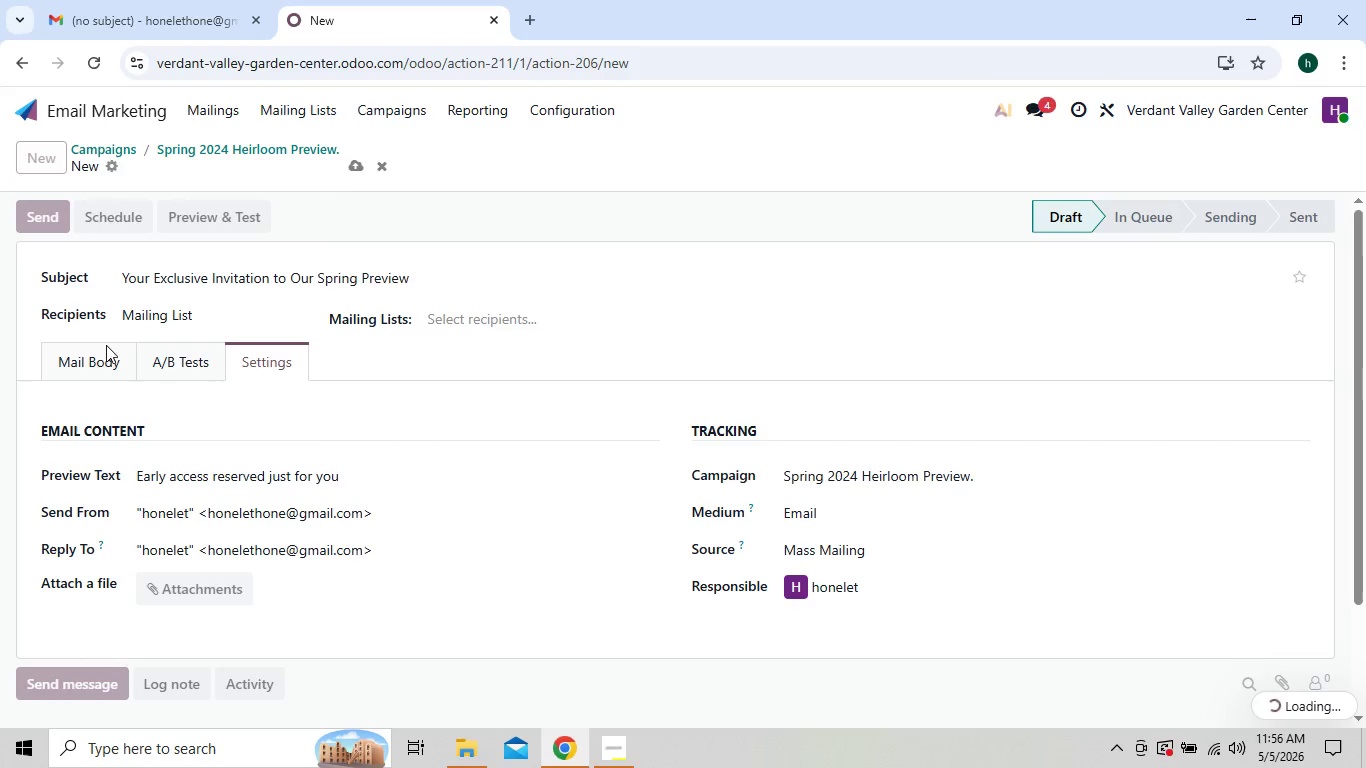 
left_click([103, 347])
 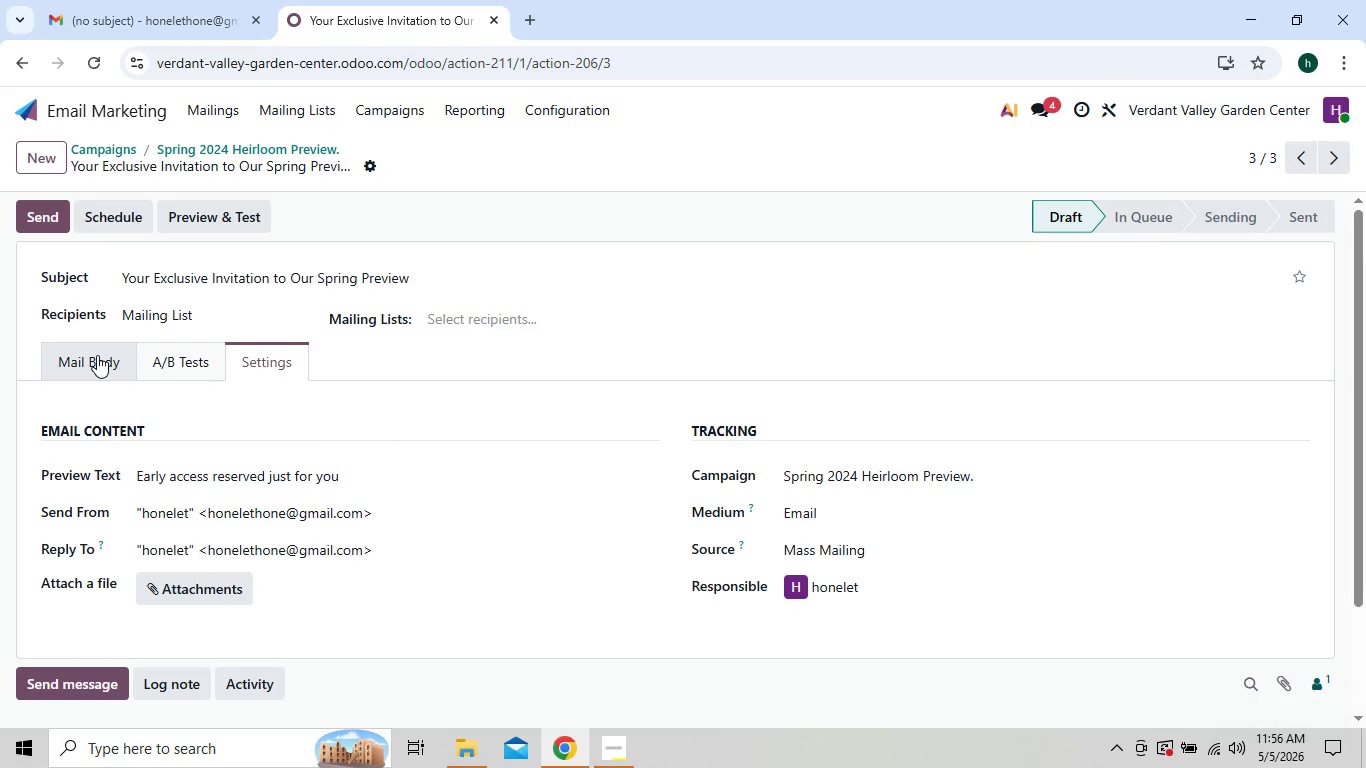 
left_click([97, 355])
 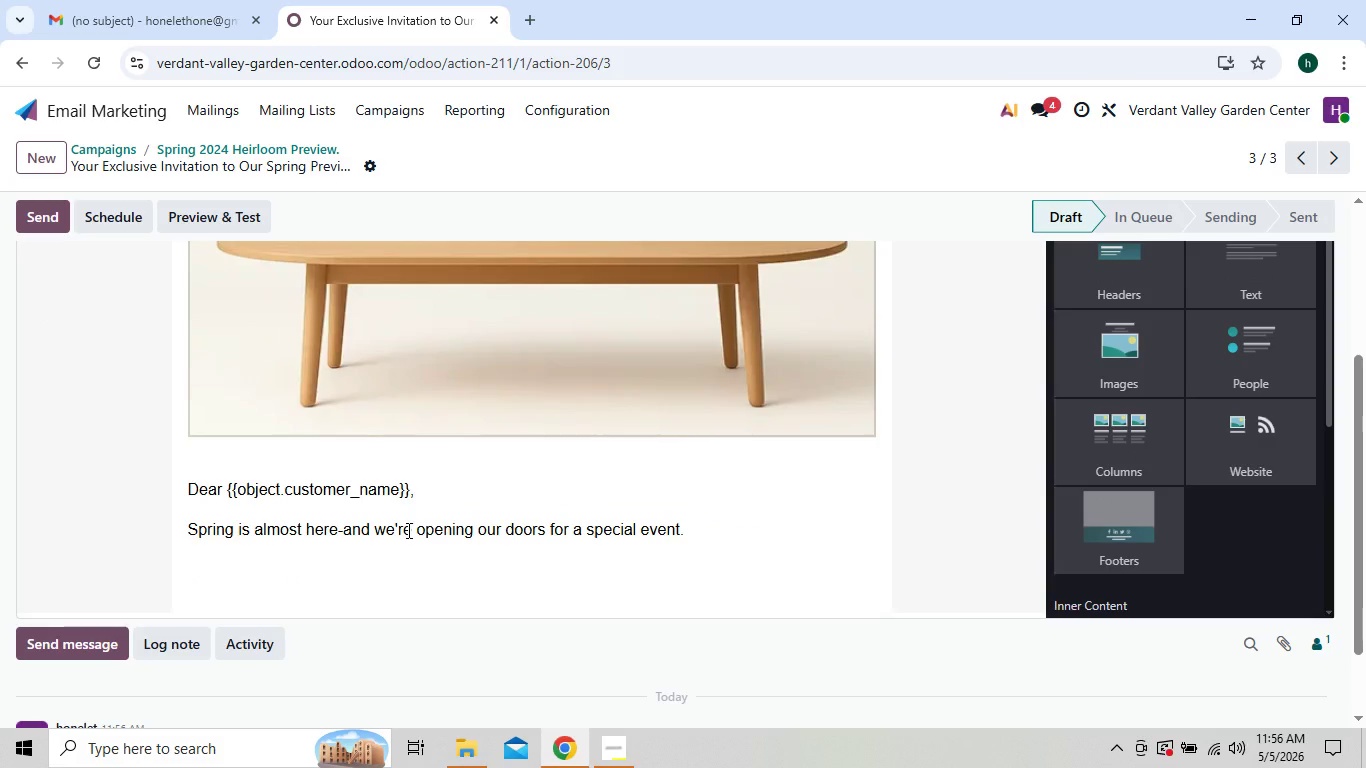 
wait(16.78)
 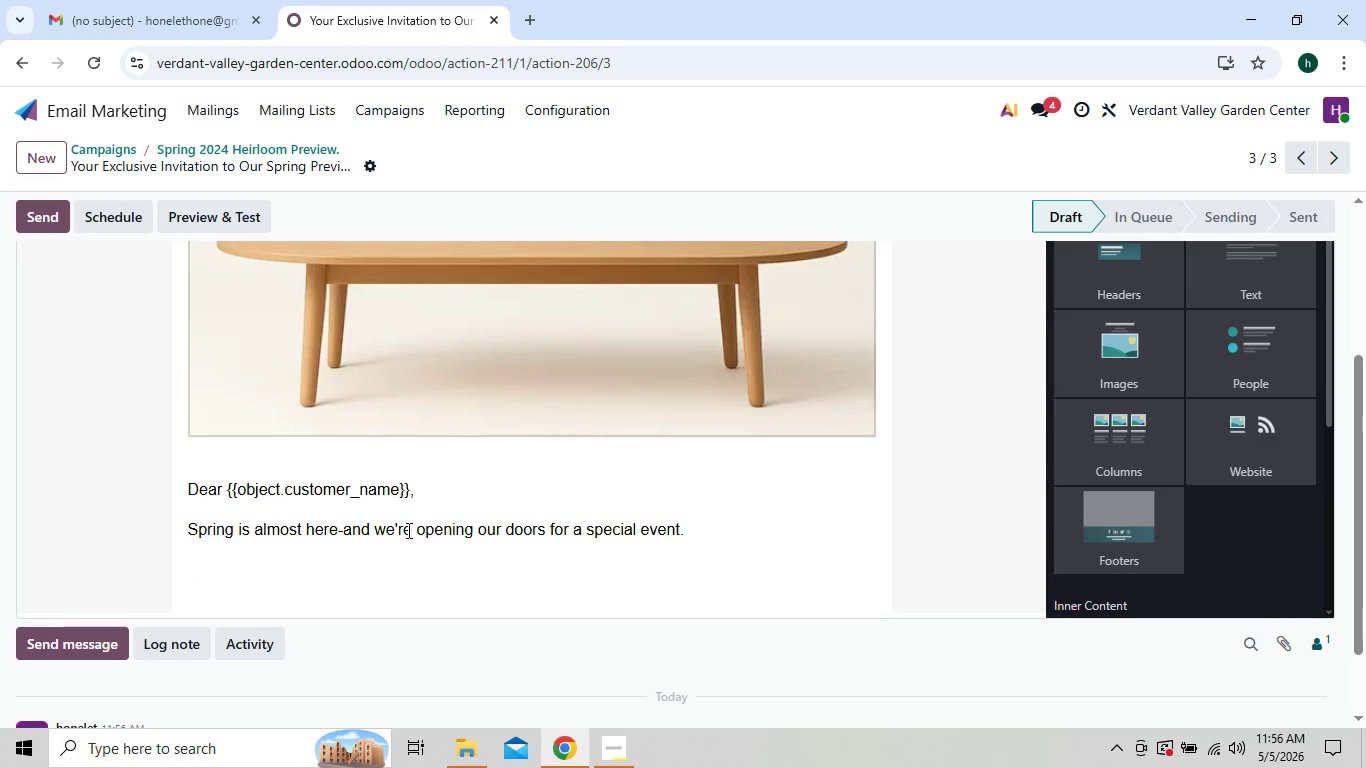 
left_click([697, 532])
 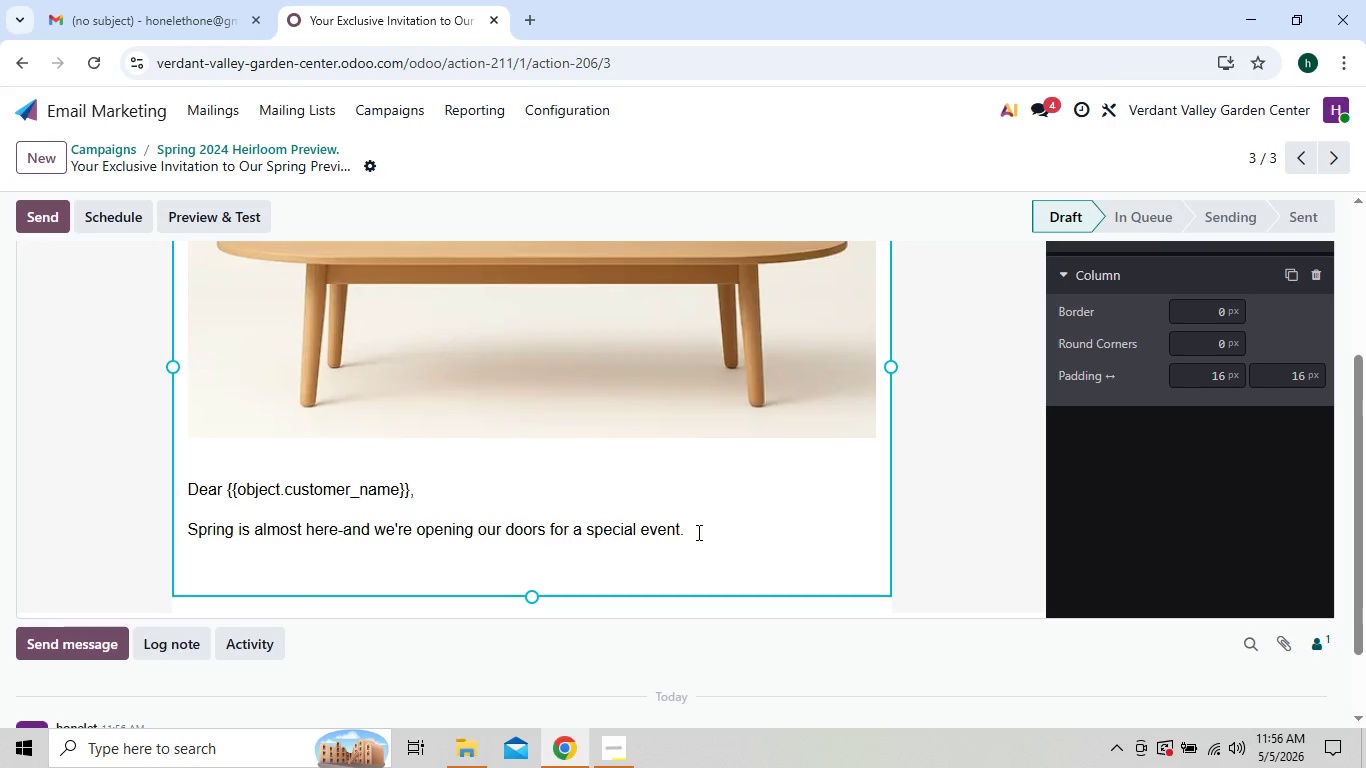 
key(Enter)
 